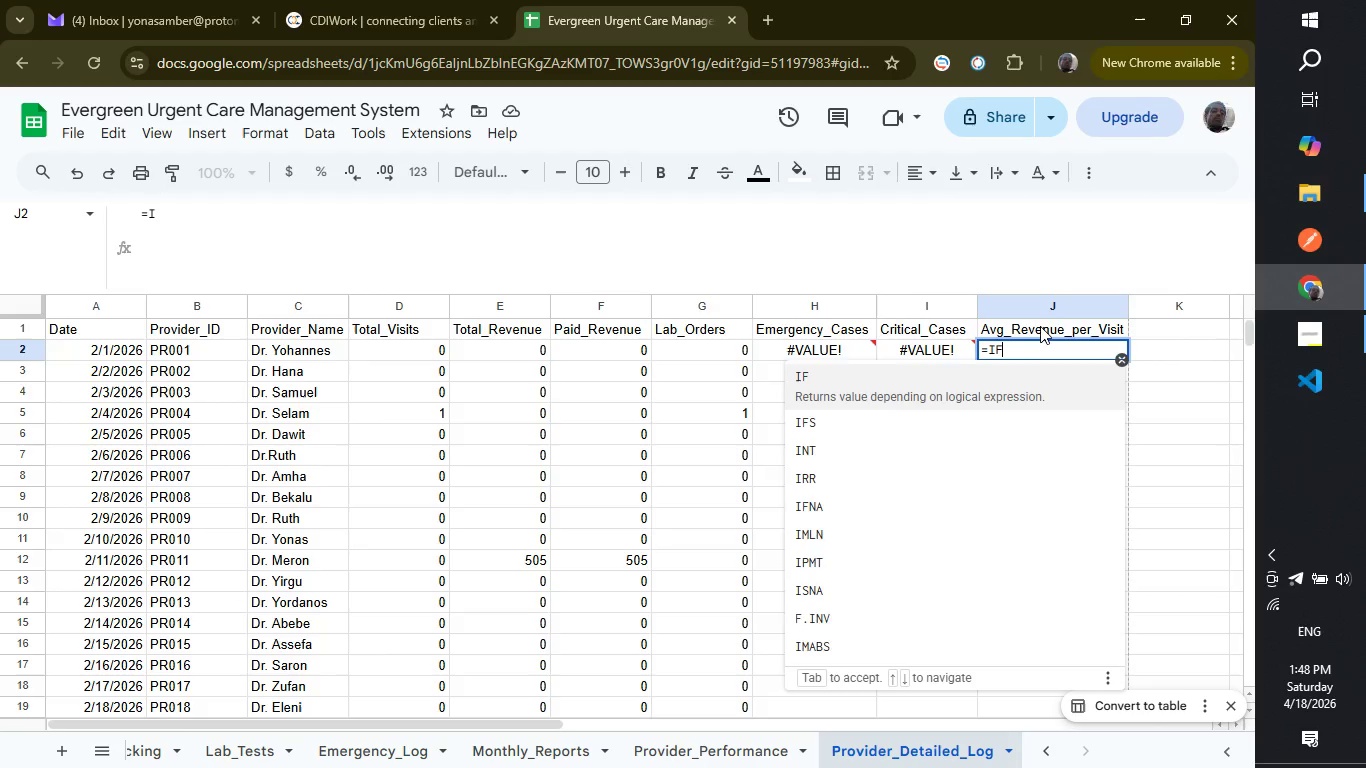 
key(Shift+F)
 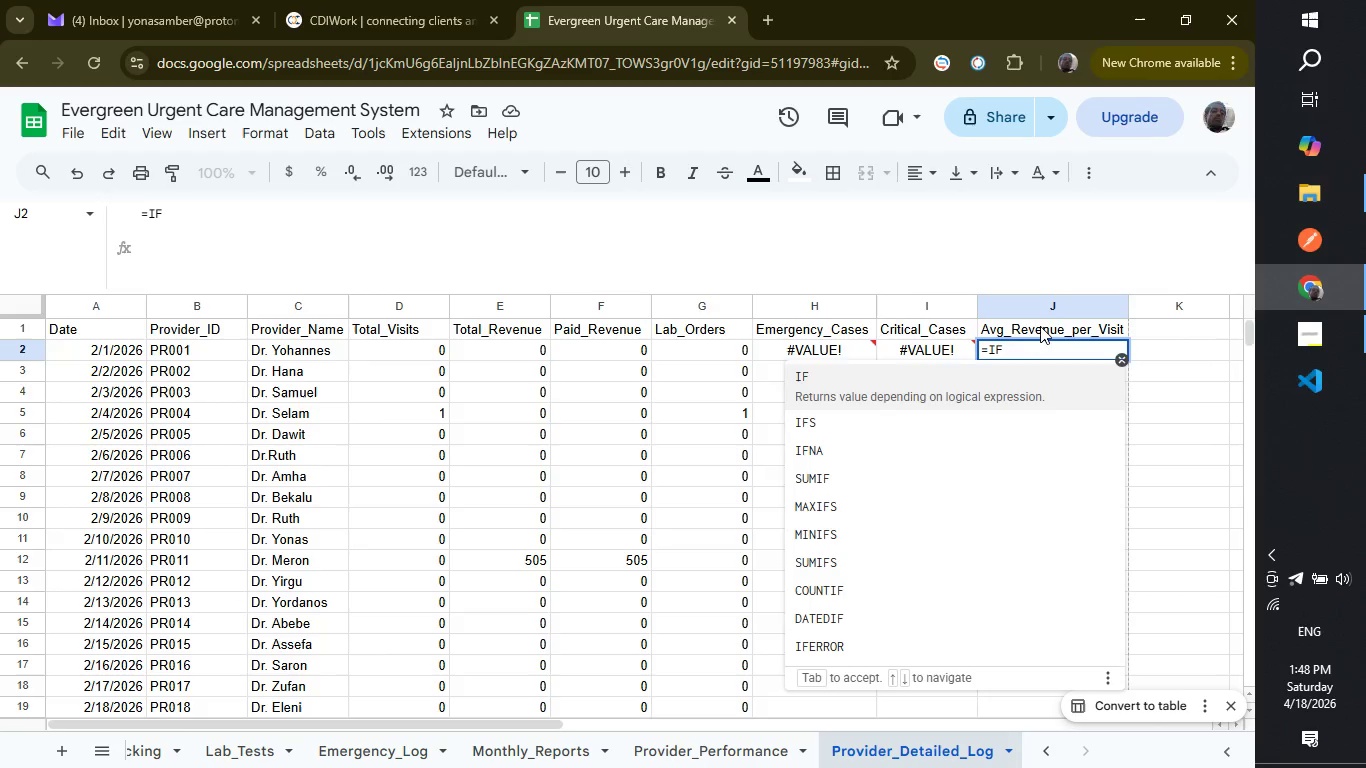 
key(Enter)
 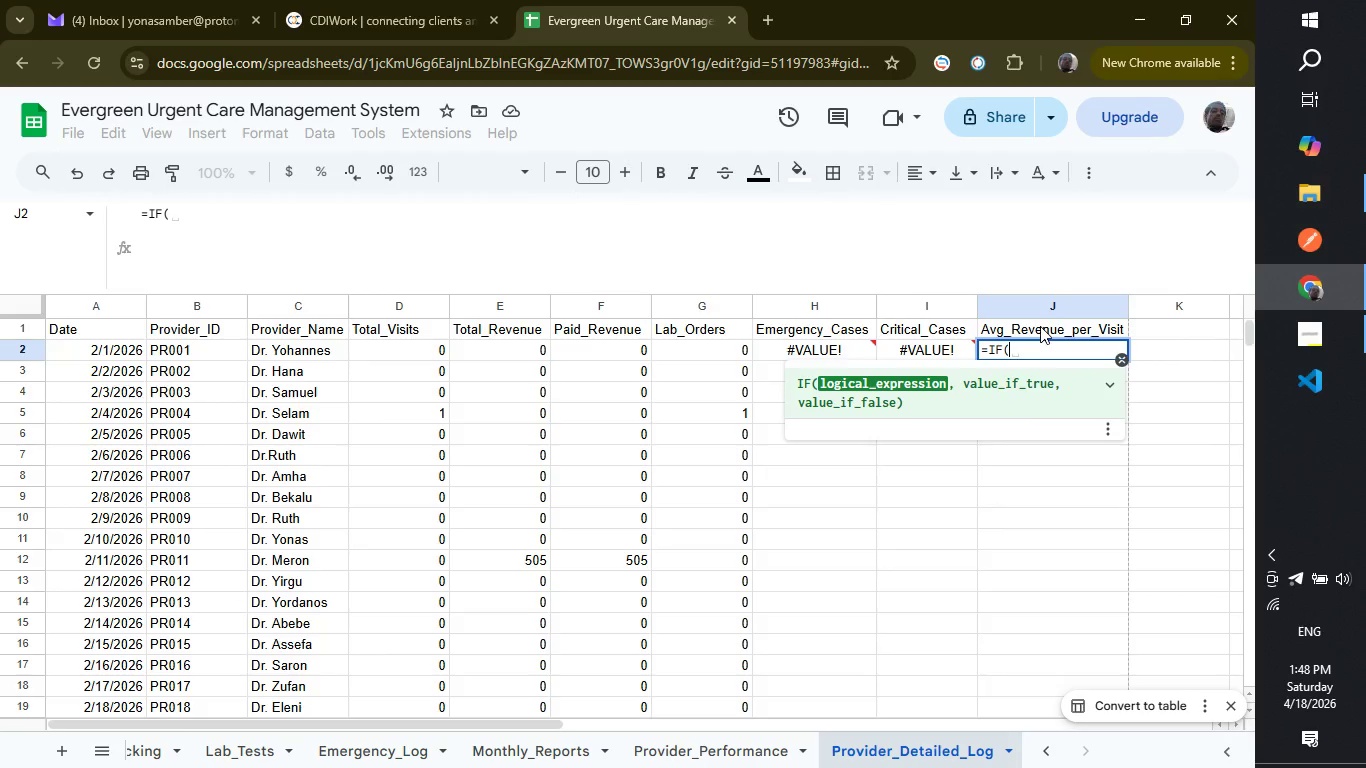 
type(D2=0, 0)
 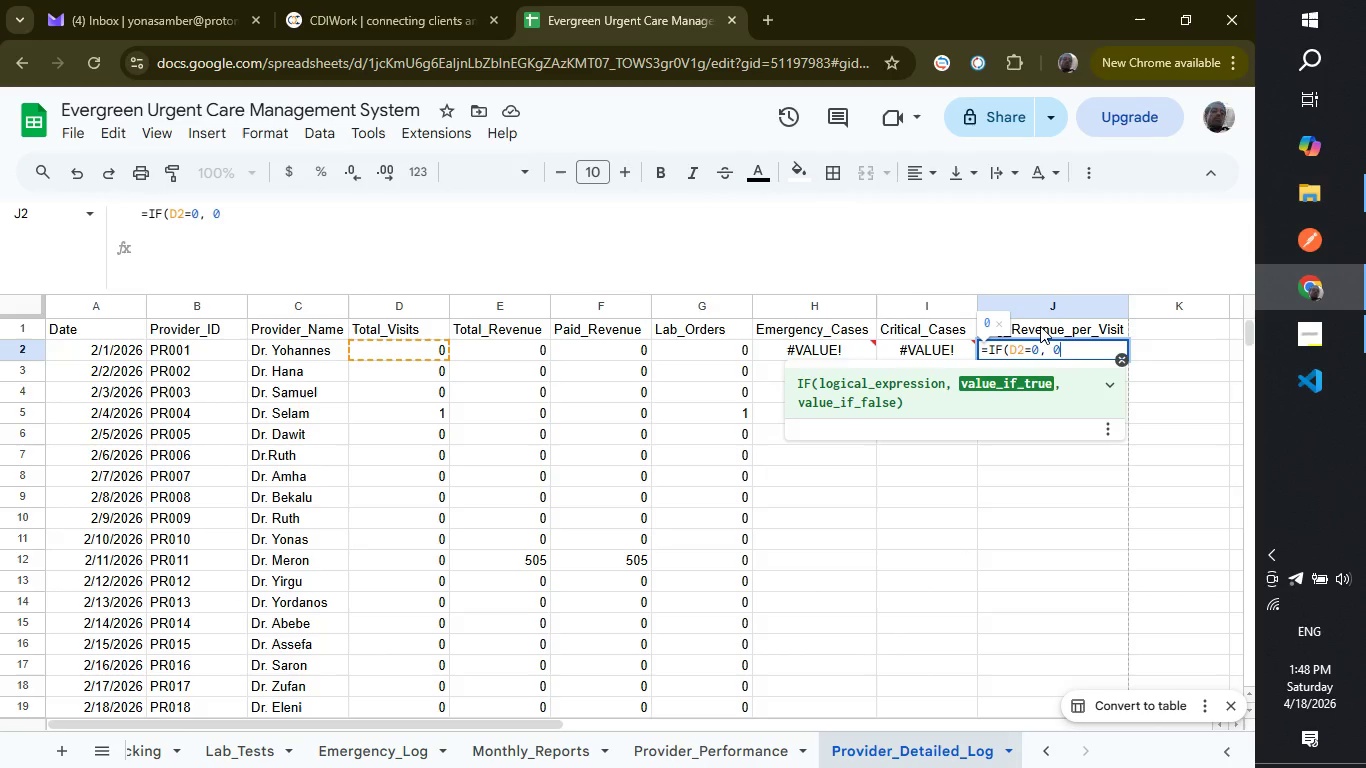 
key(Backspace)
key(Backspace)
type(0,E2/D2))
 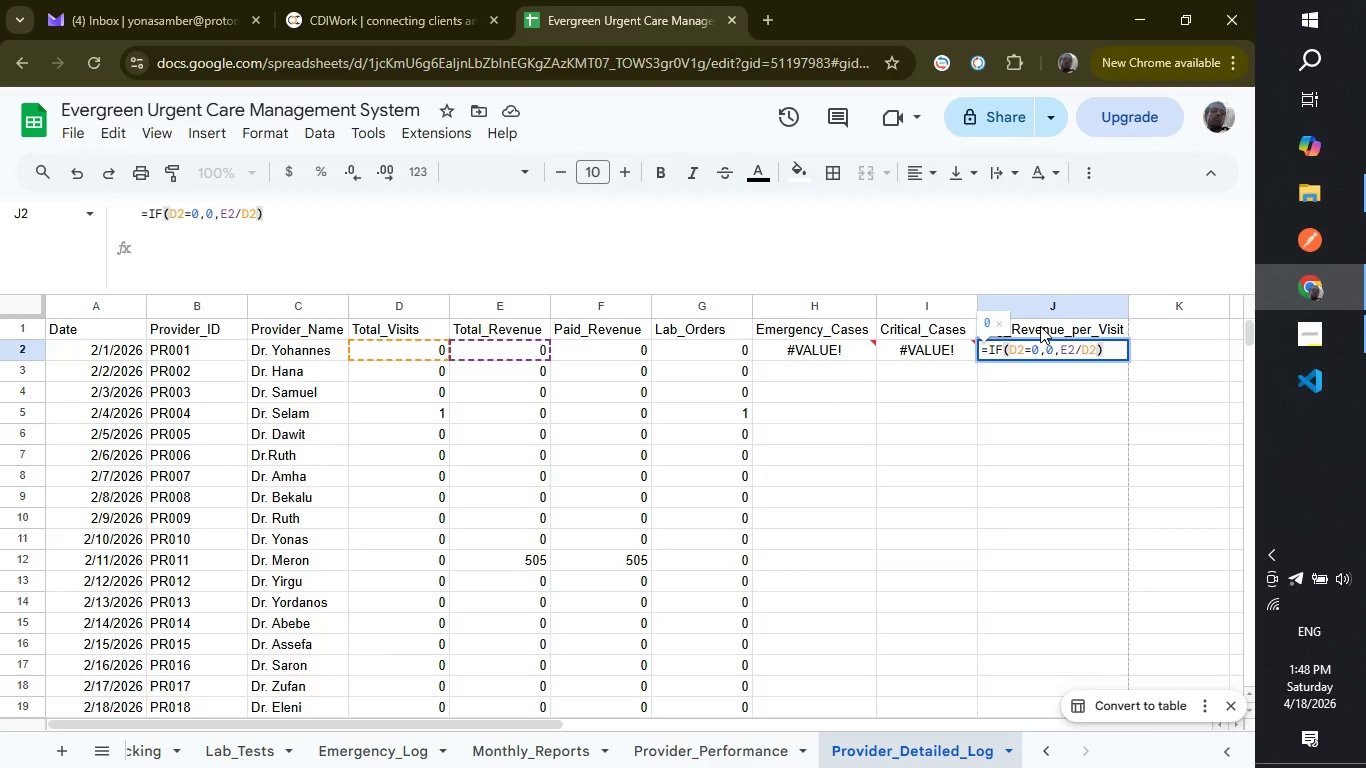 
key(Enter)
 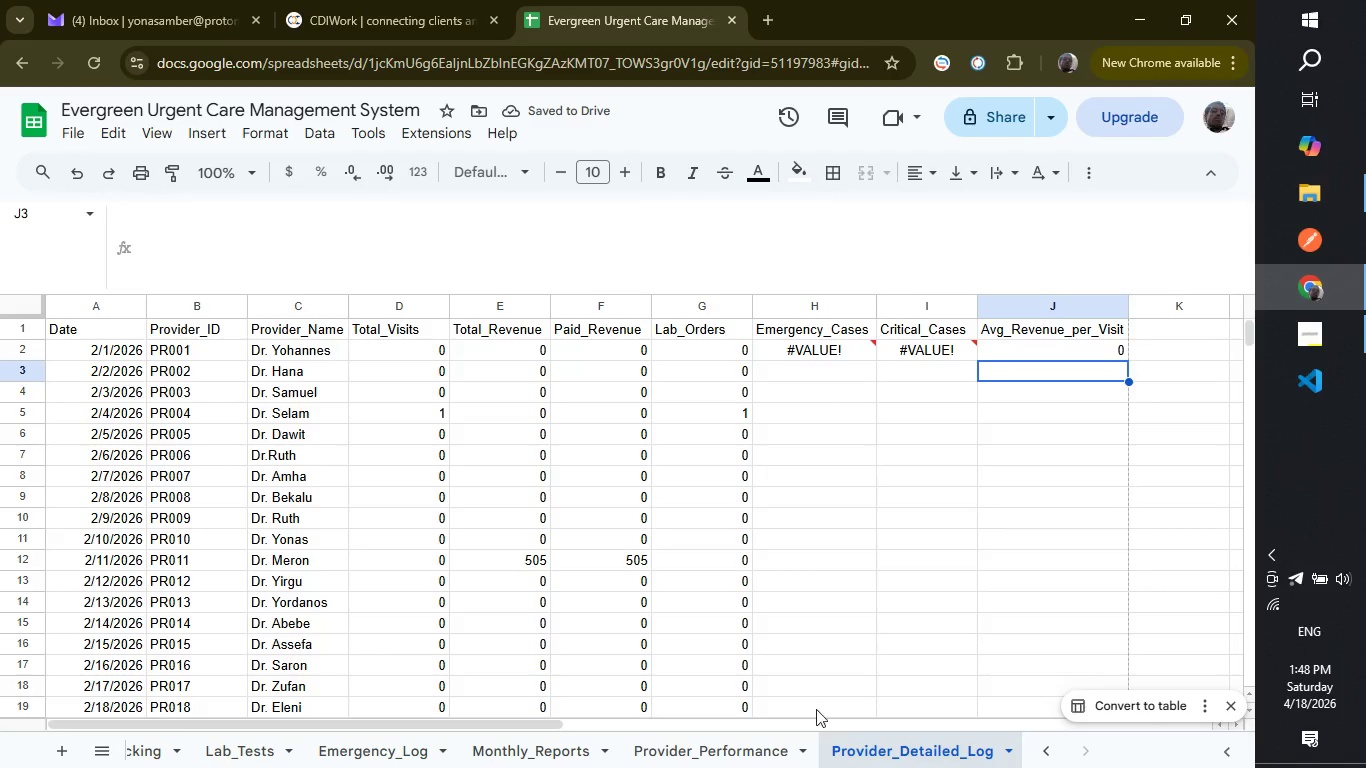 
left_click_drag(start_coordinate=[537, 718], to_coordinate=[462, 721])
 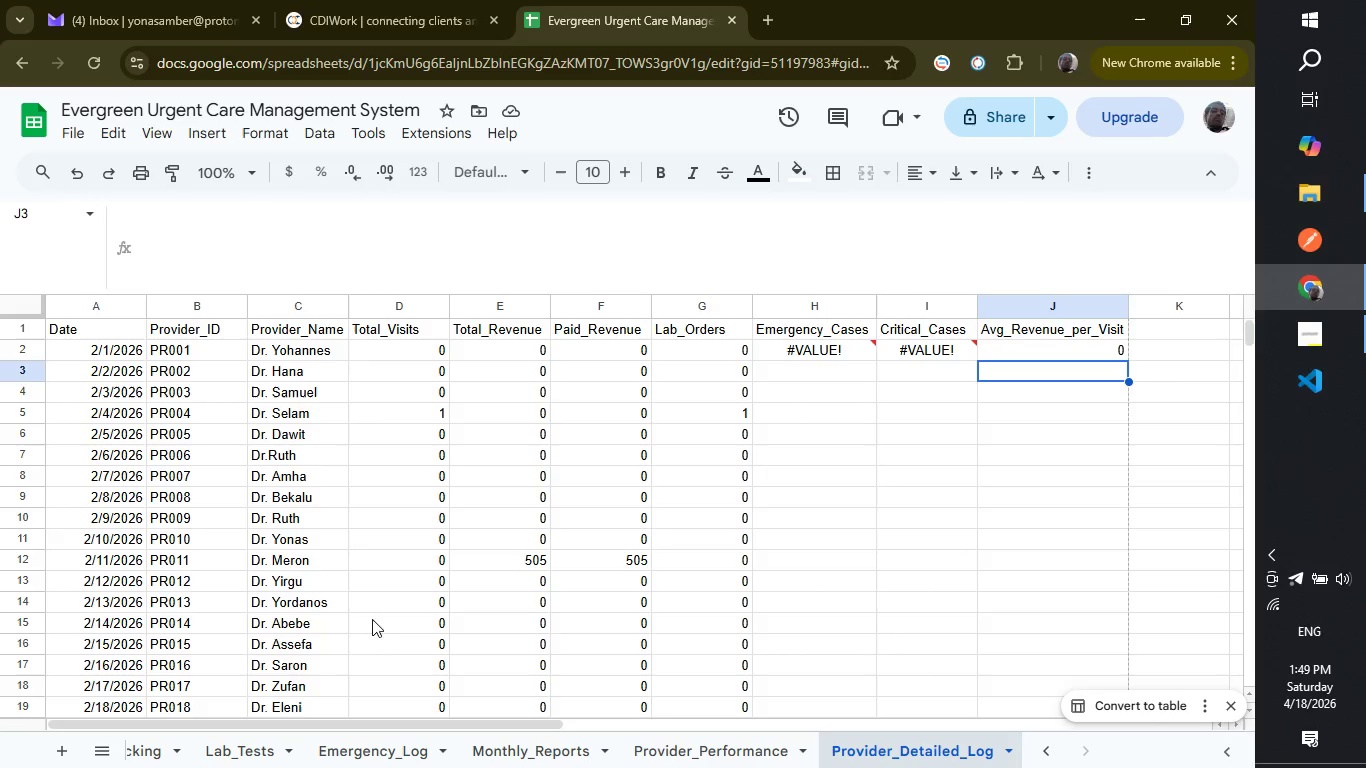 
wait(5.11)
 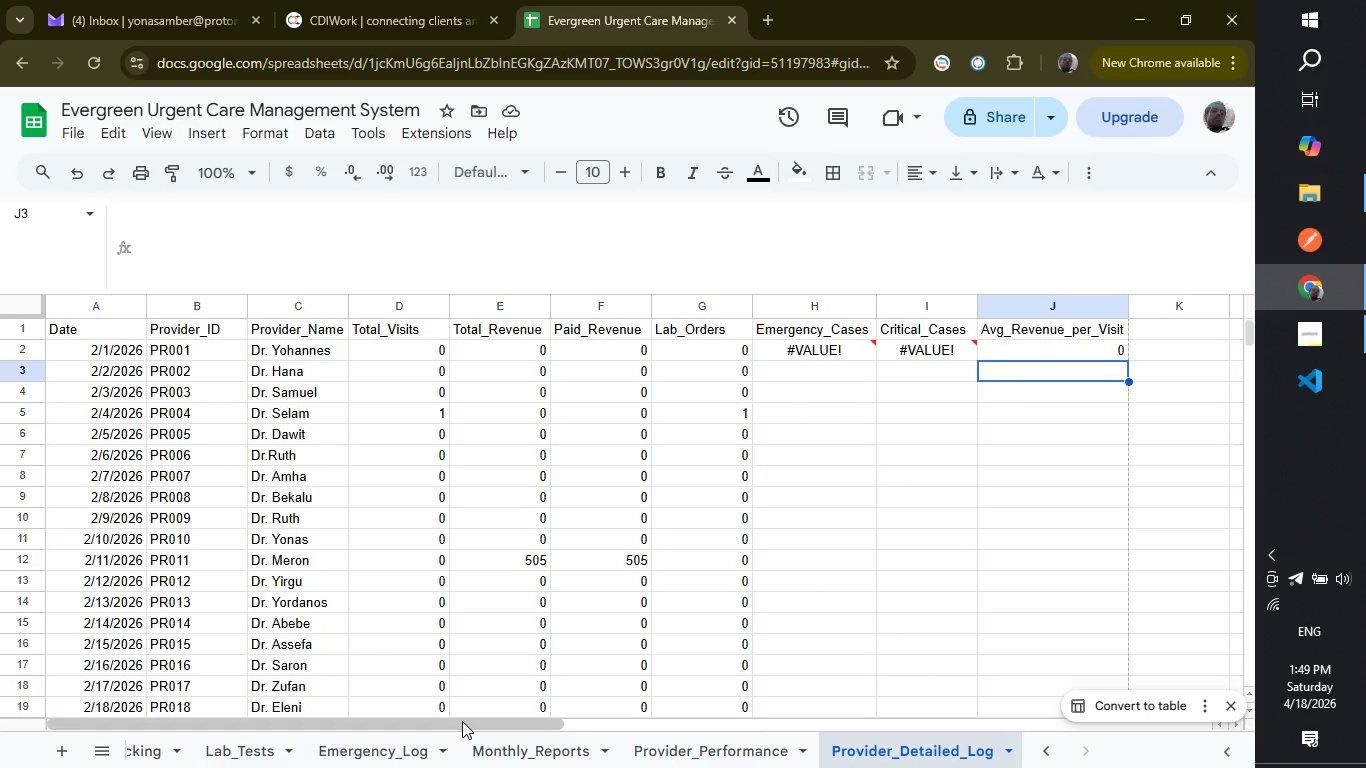 
left_click([835, 359])
 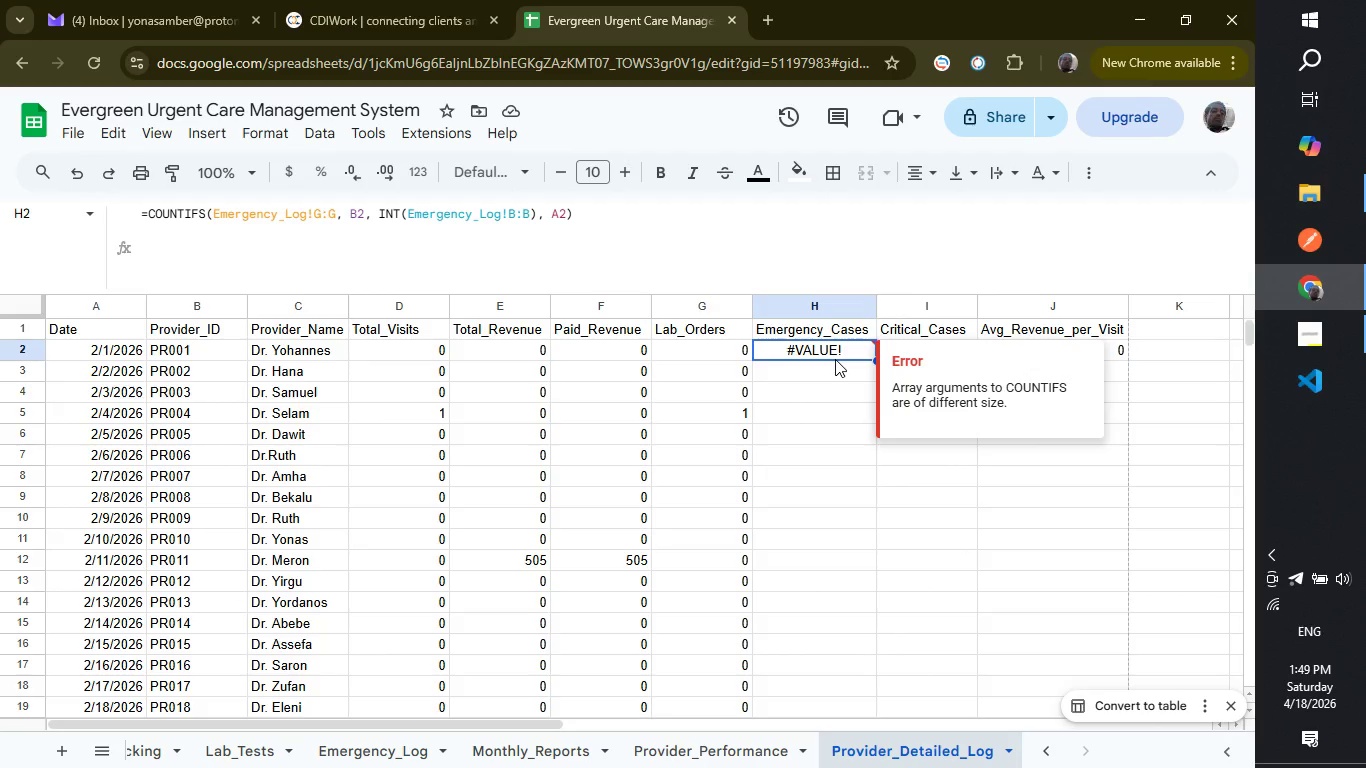 
wait(11.56)
 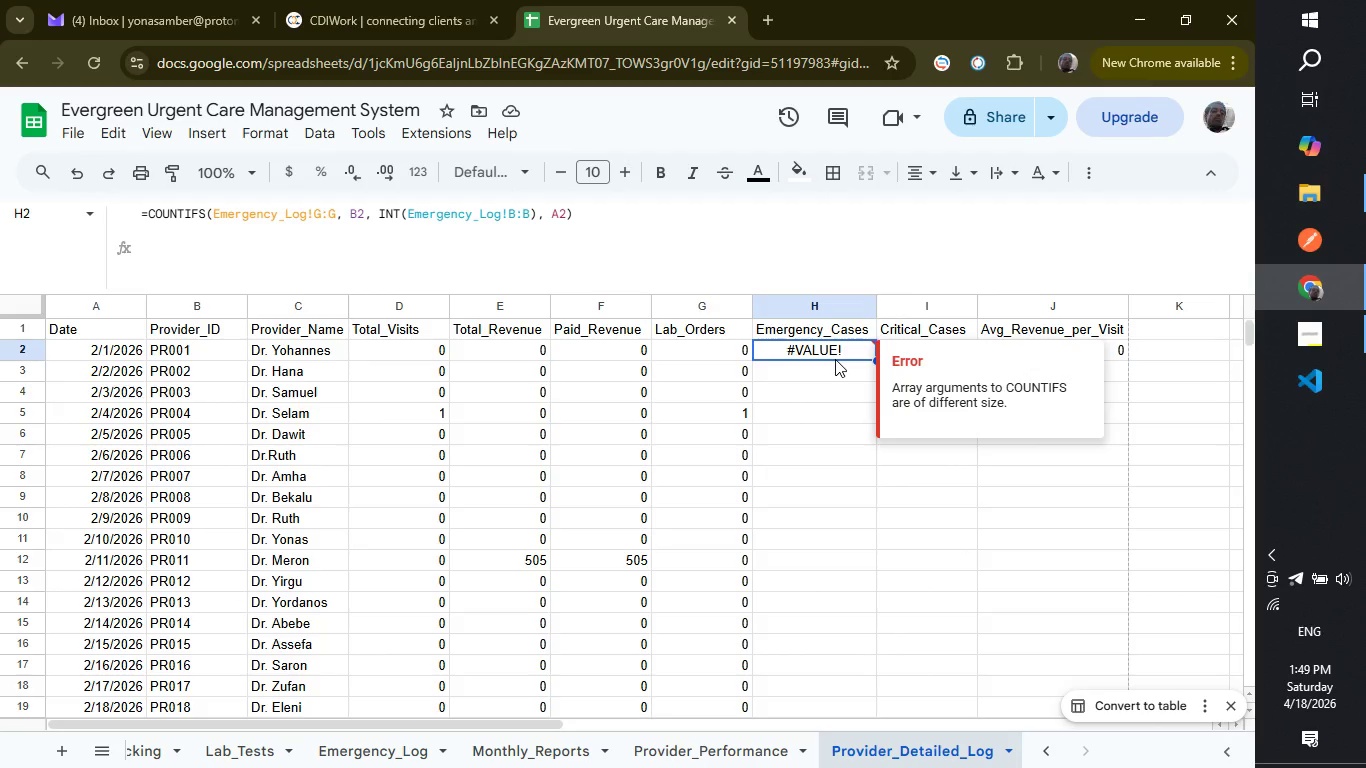 
left_click_drag(start_coordinate=[422, 348], to_coordinate=[418, 471])
 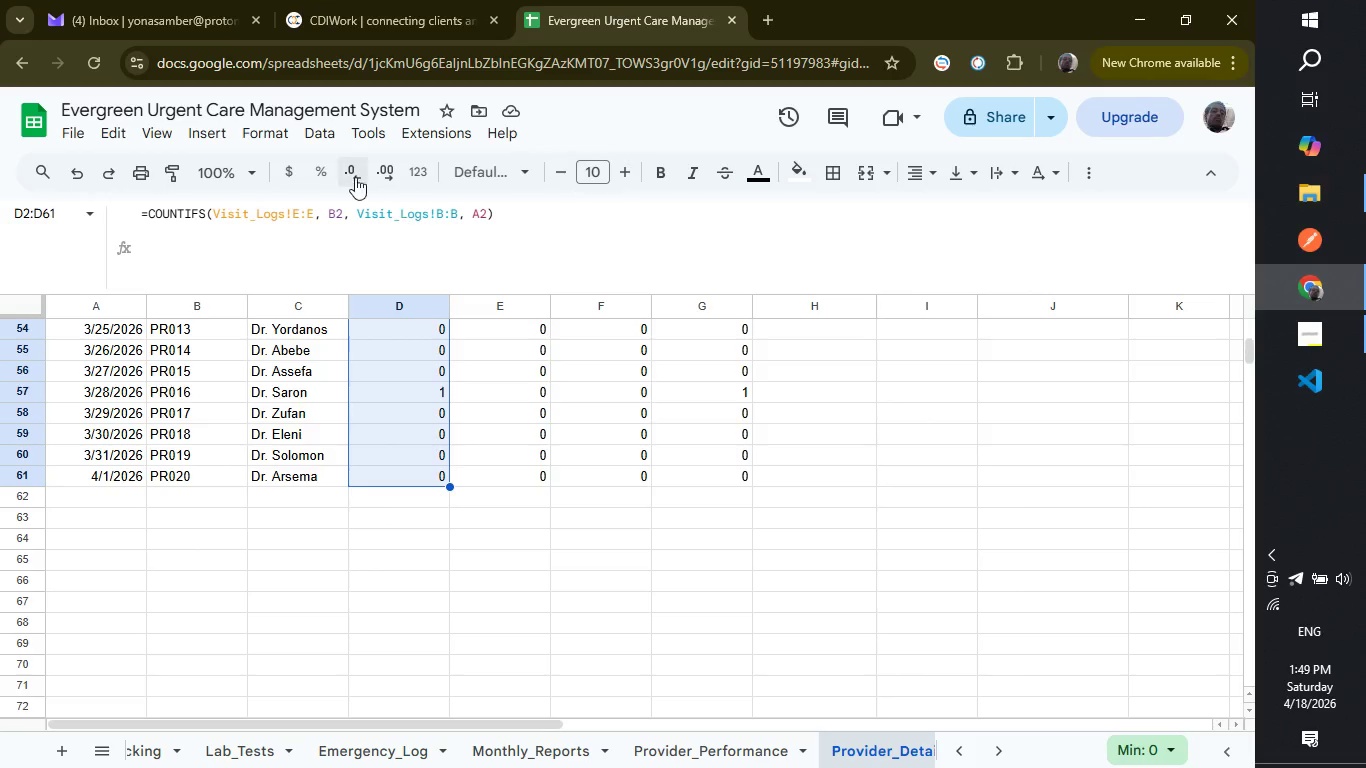 
left_click([260, 130])
 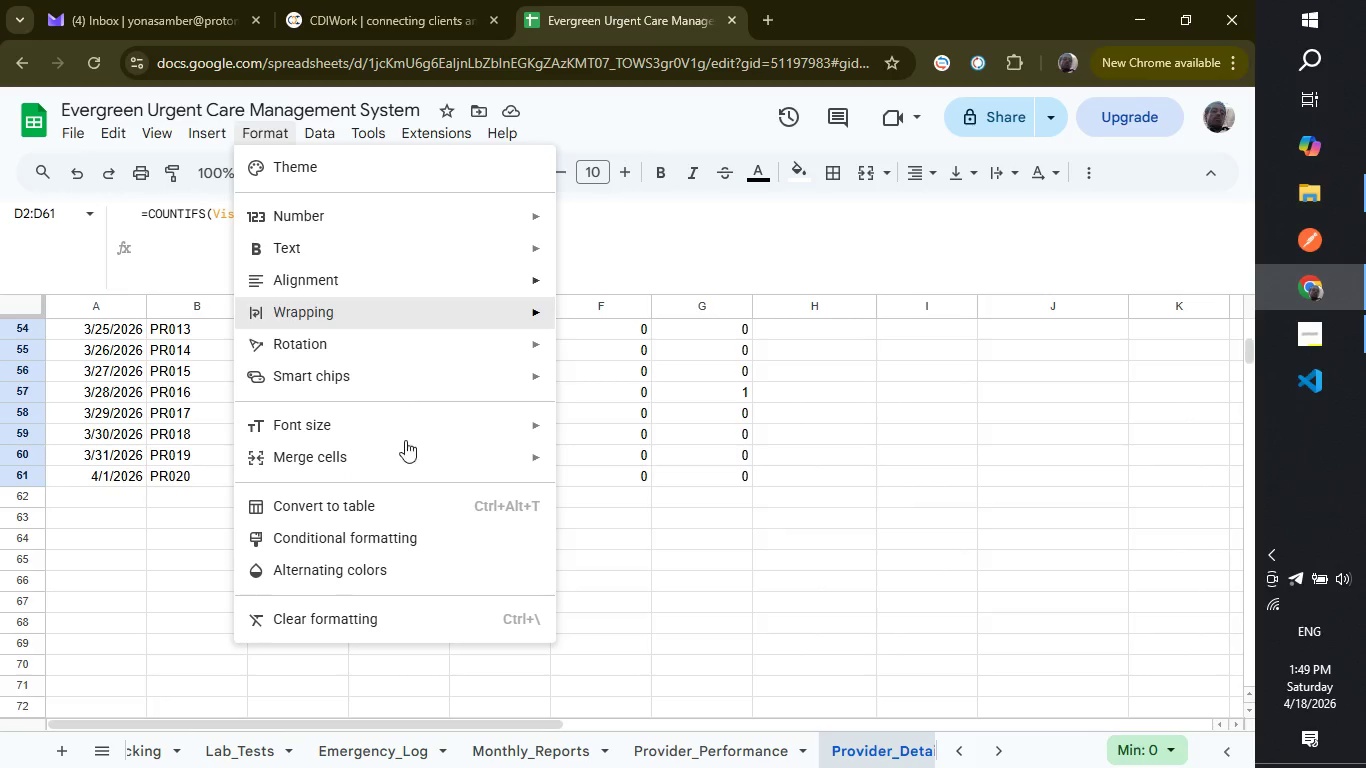 
left_click([405, 531])
 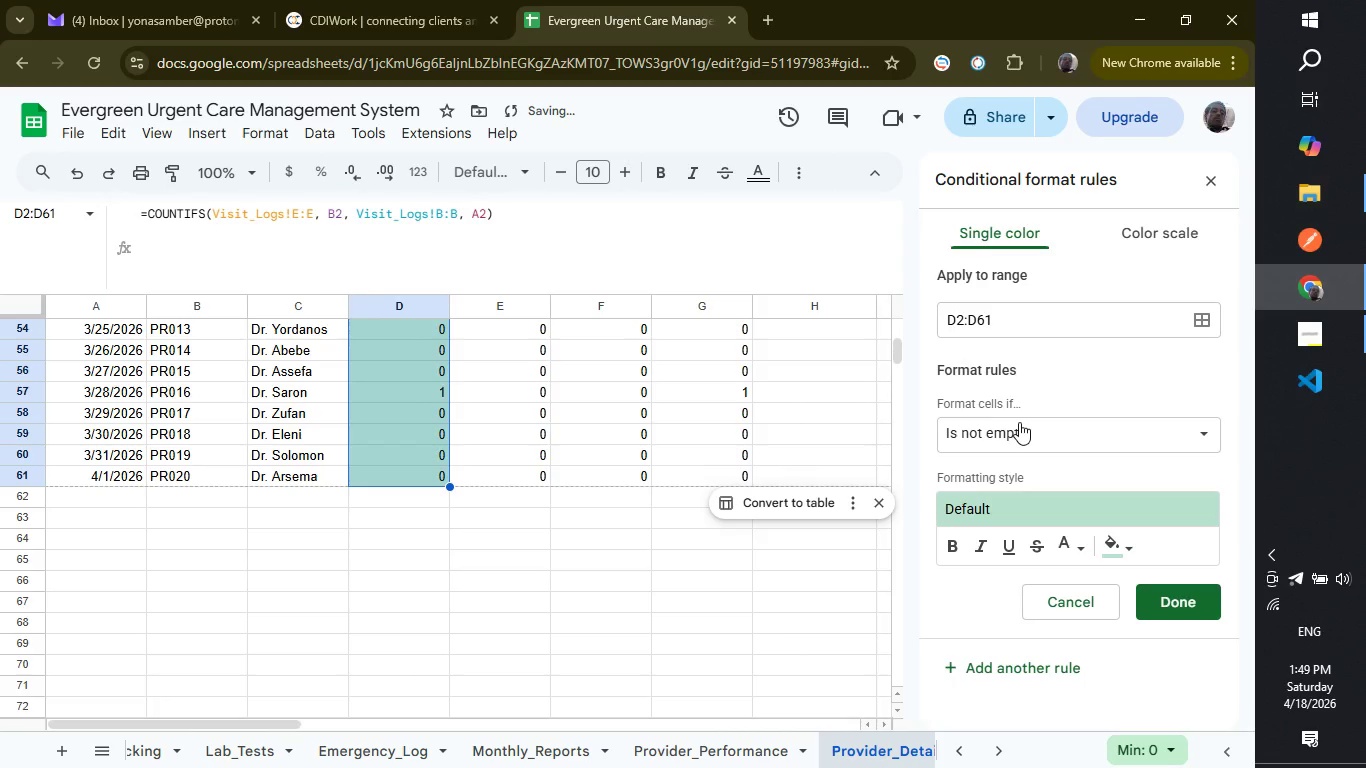 
left_click([1019, 422])
 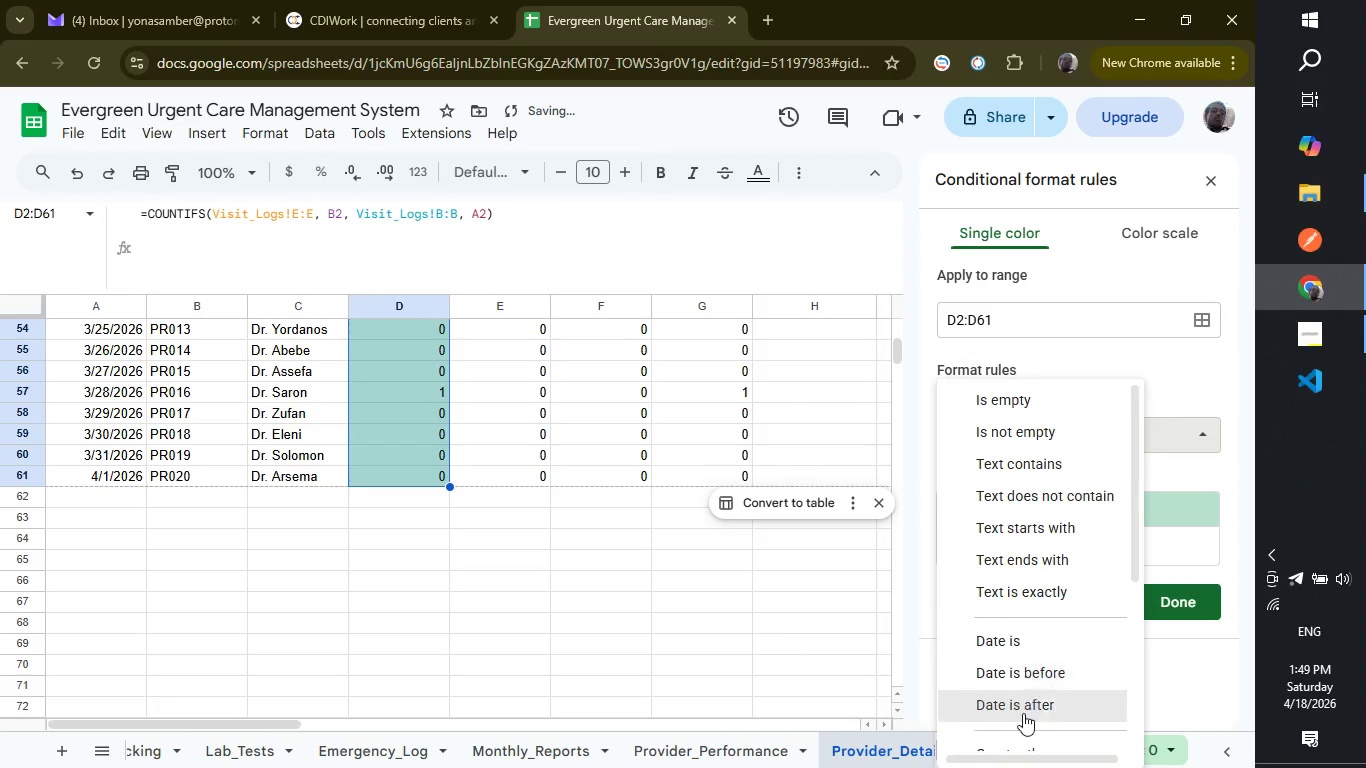 
scroll: coordinate [1023, 713], scroll_direction: down, amount: 3.0
 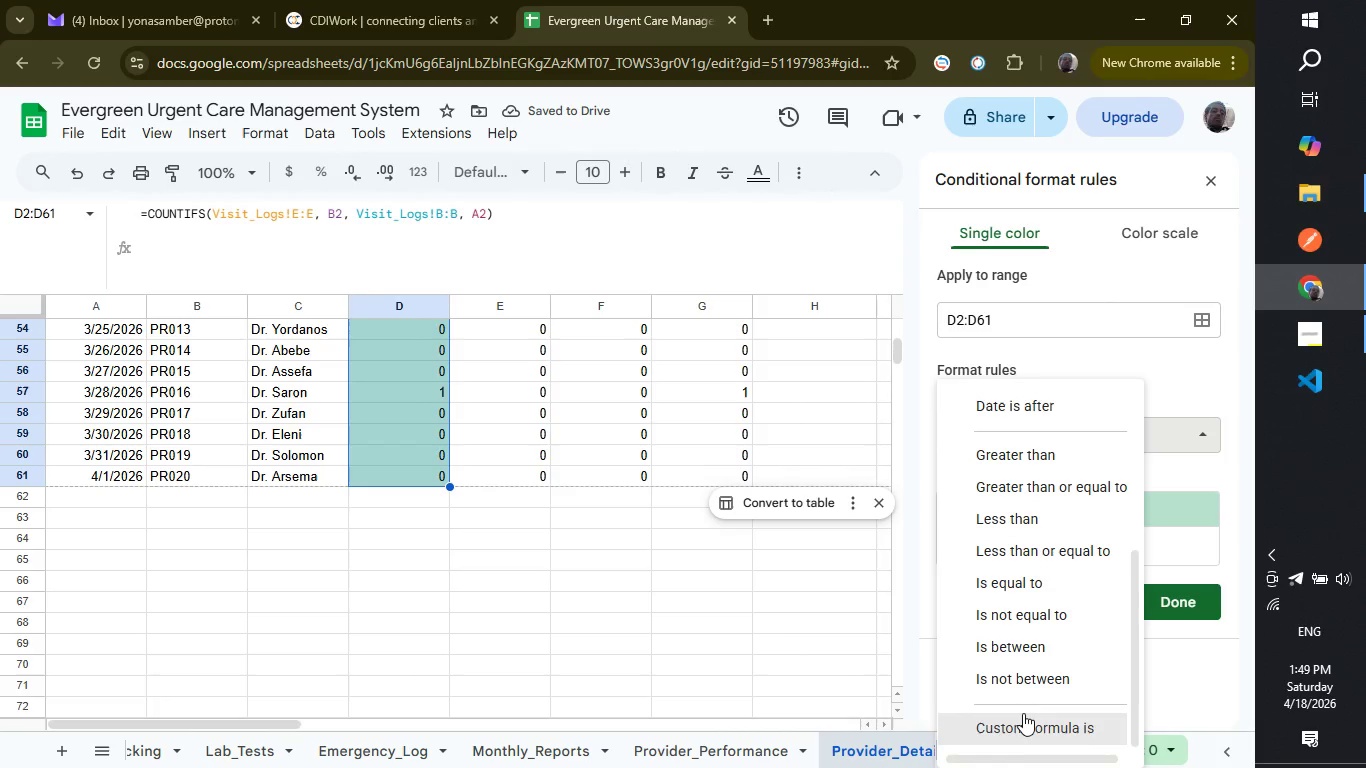 
left_click([1023, 713])
 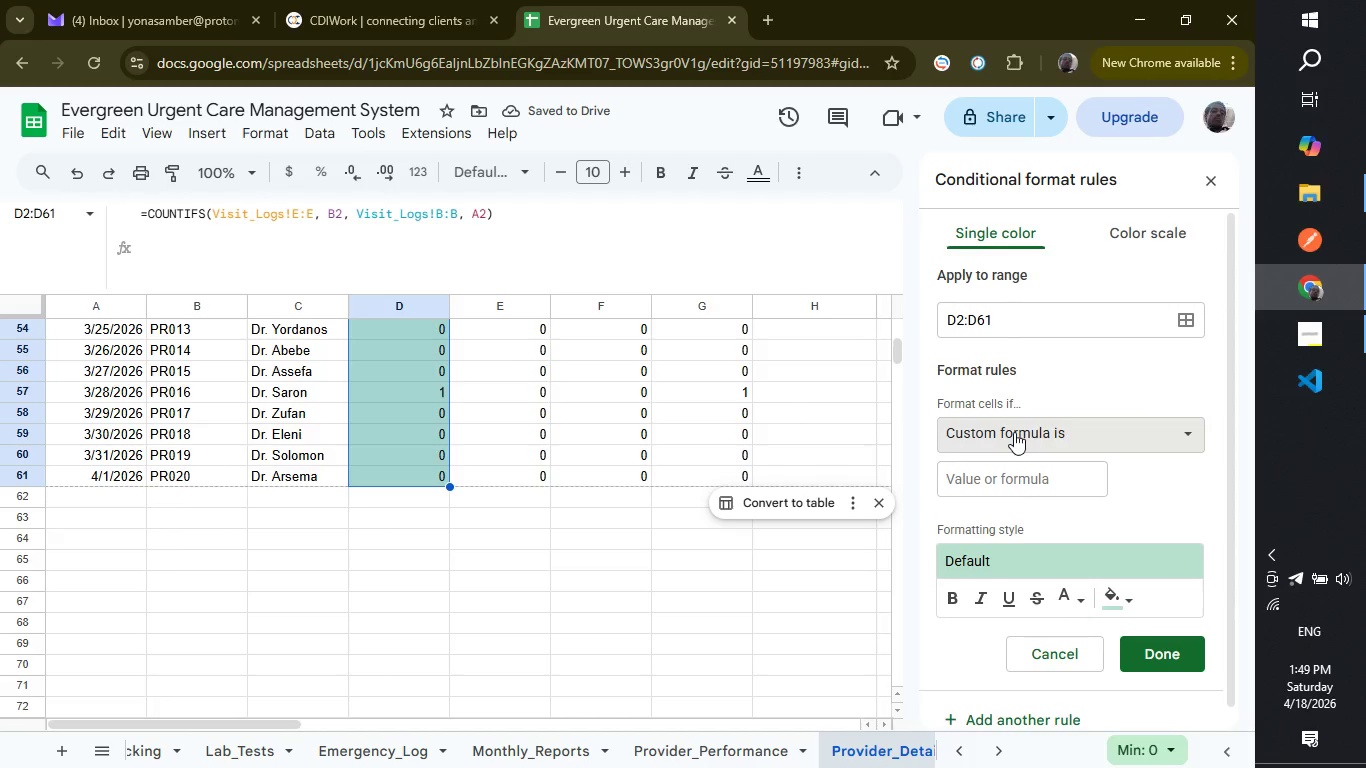 
left_click([1008, 417])
 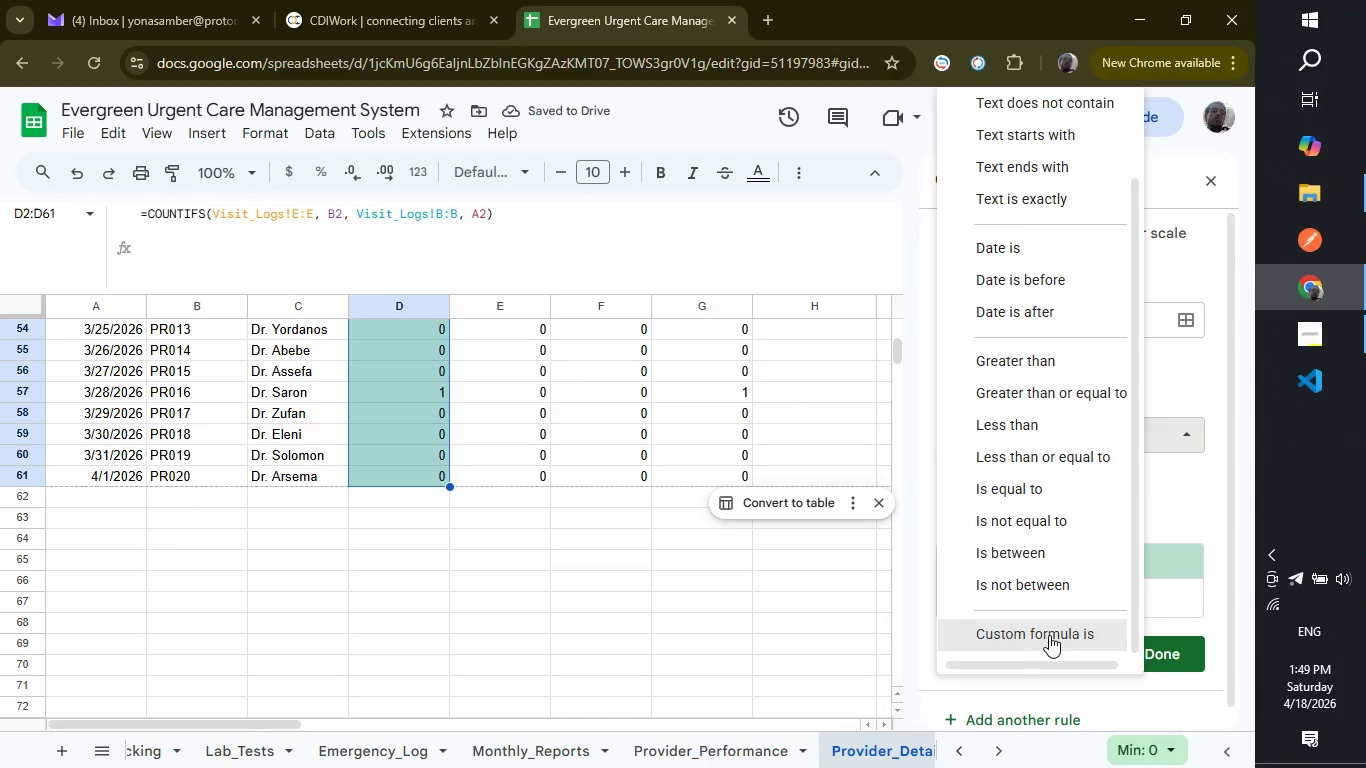 
left_click([1056, 637])
 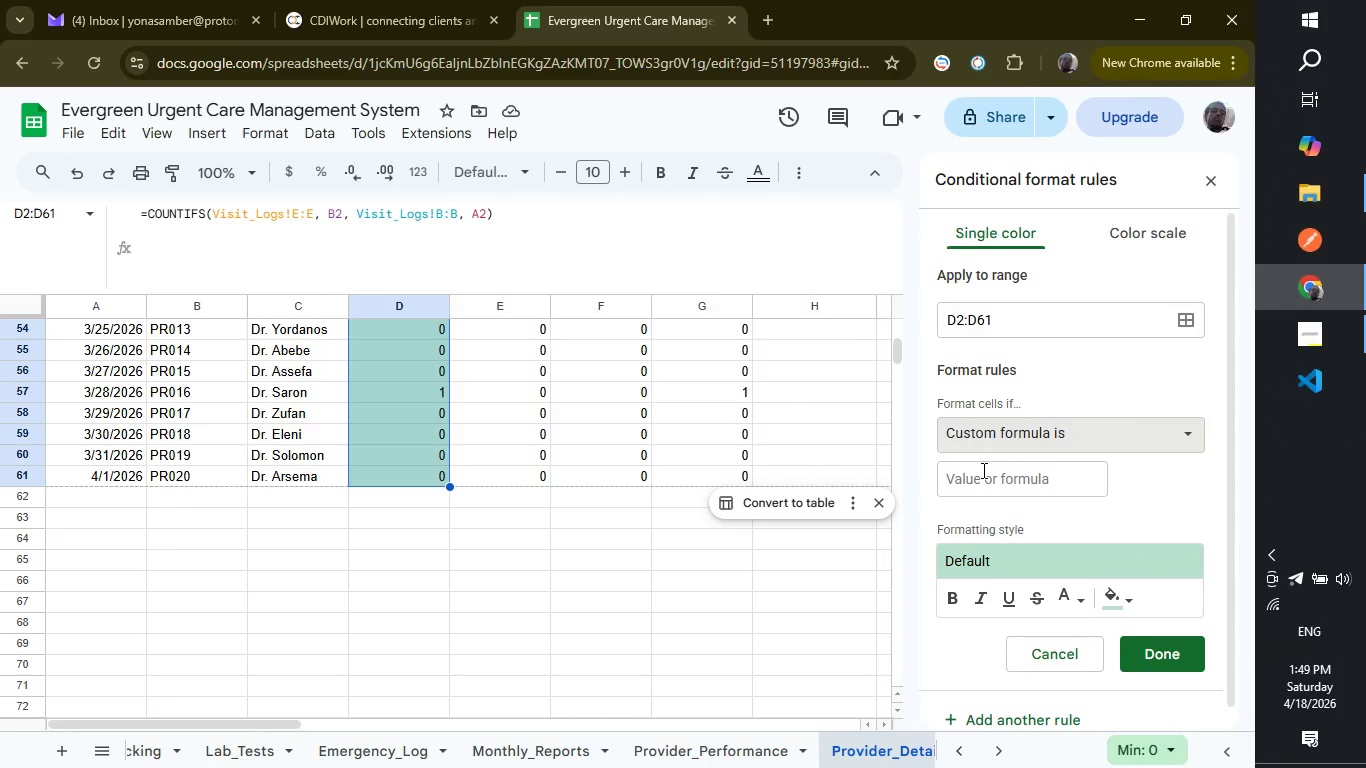 
left_click([982, 470])
 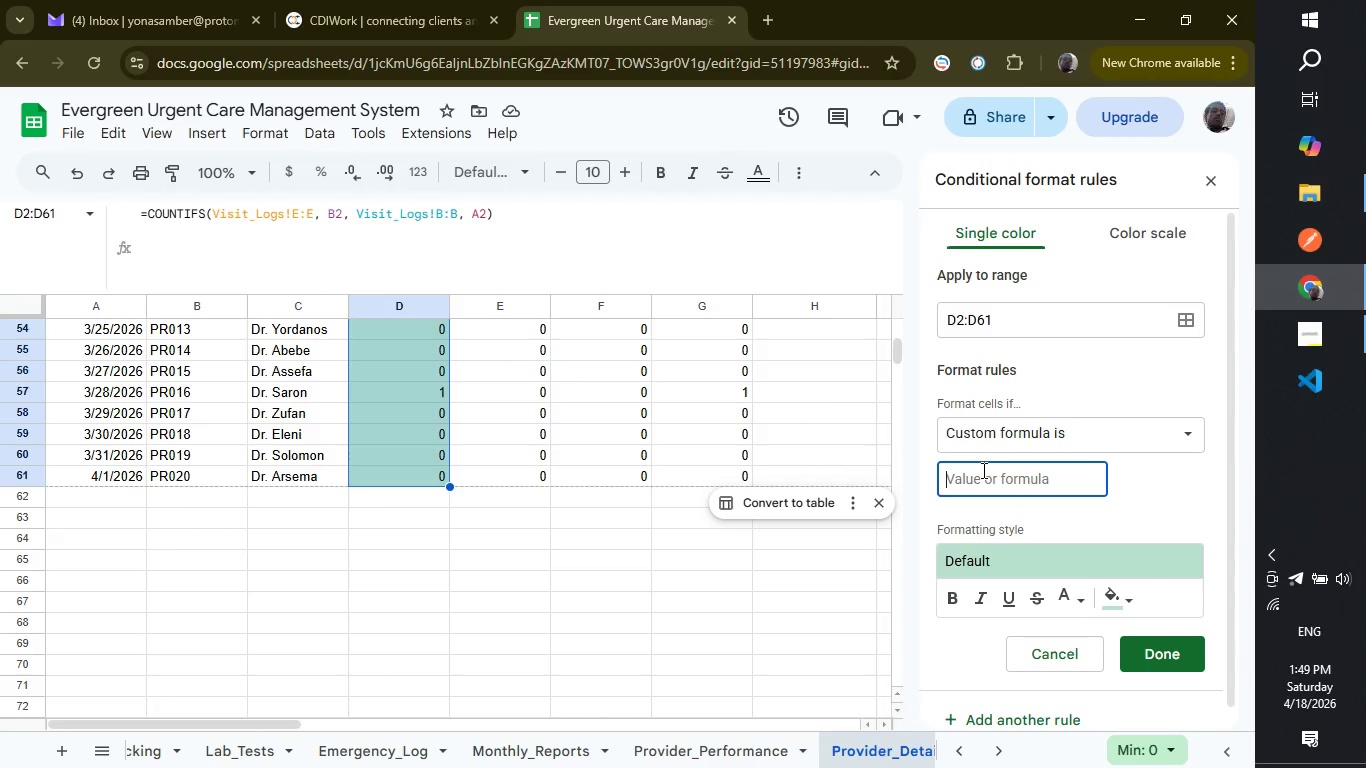 
type(=d2>1)
 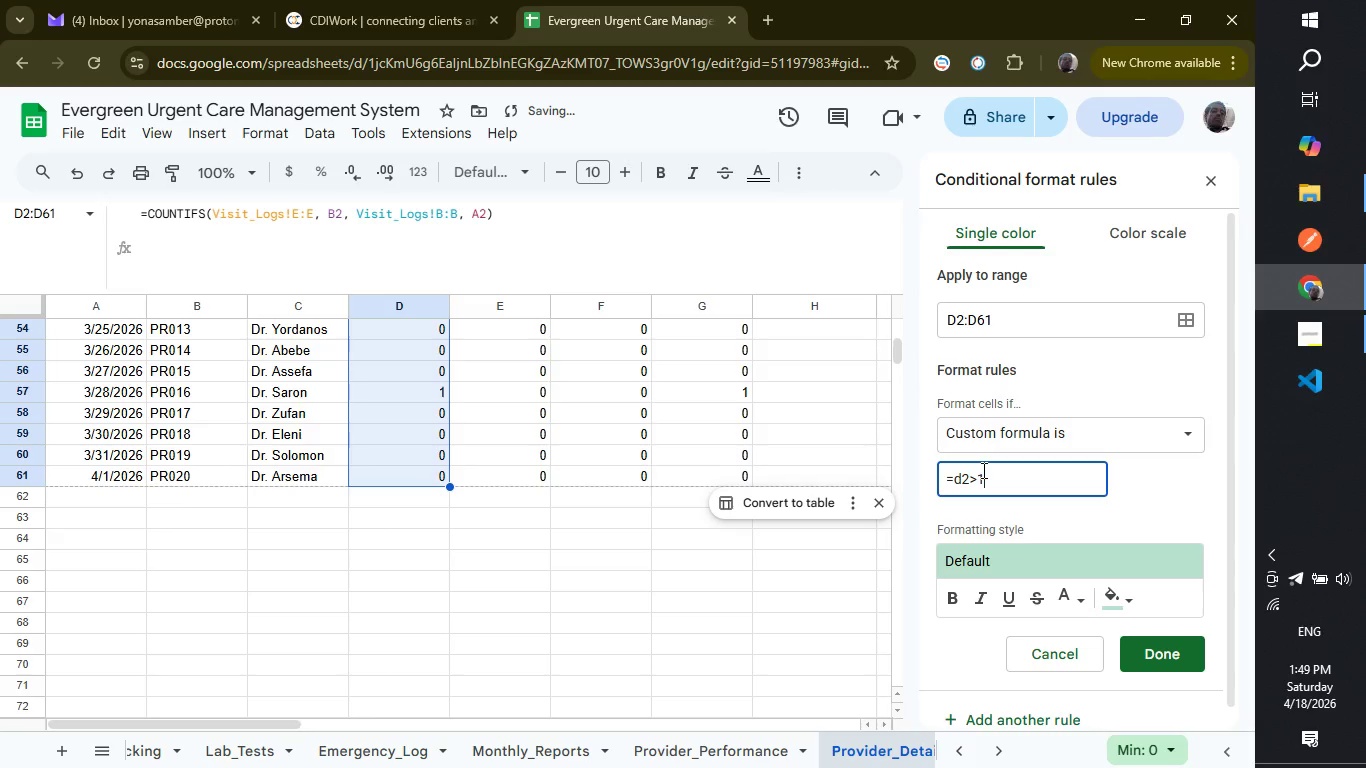 
key(0)
 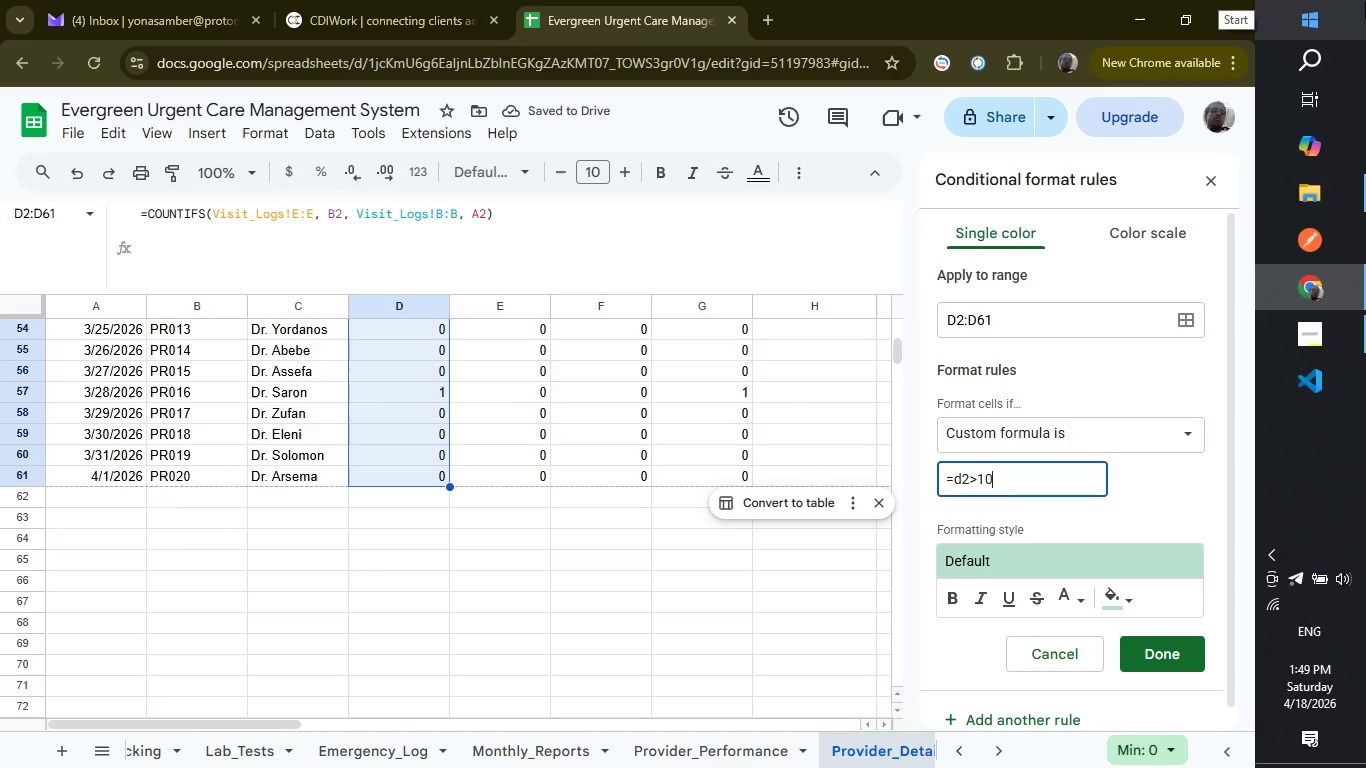 
wait(6.01)
 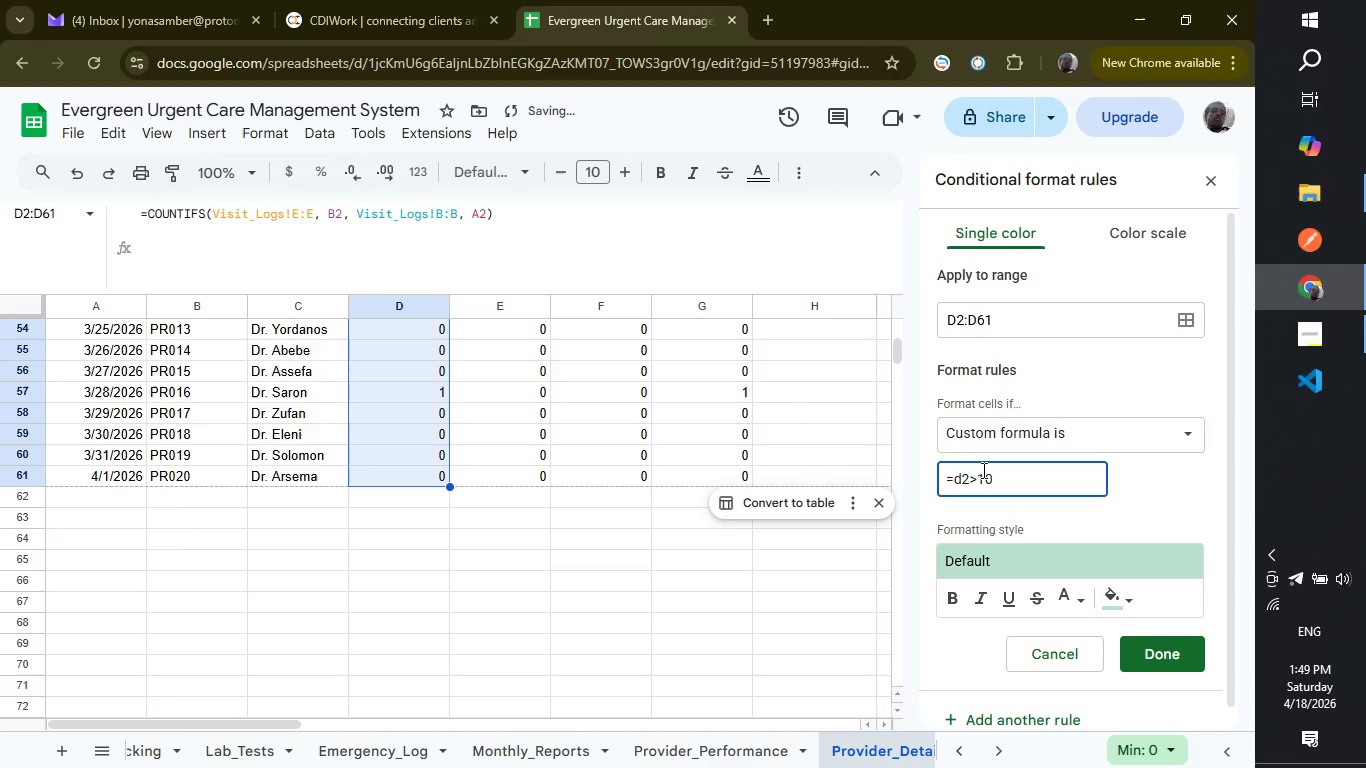 
left_click([1115, 601])
 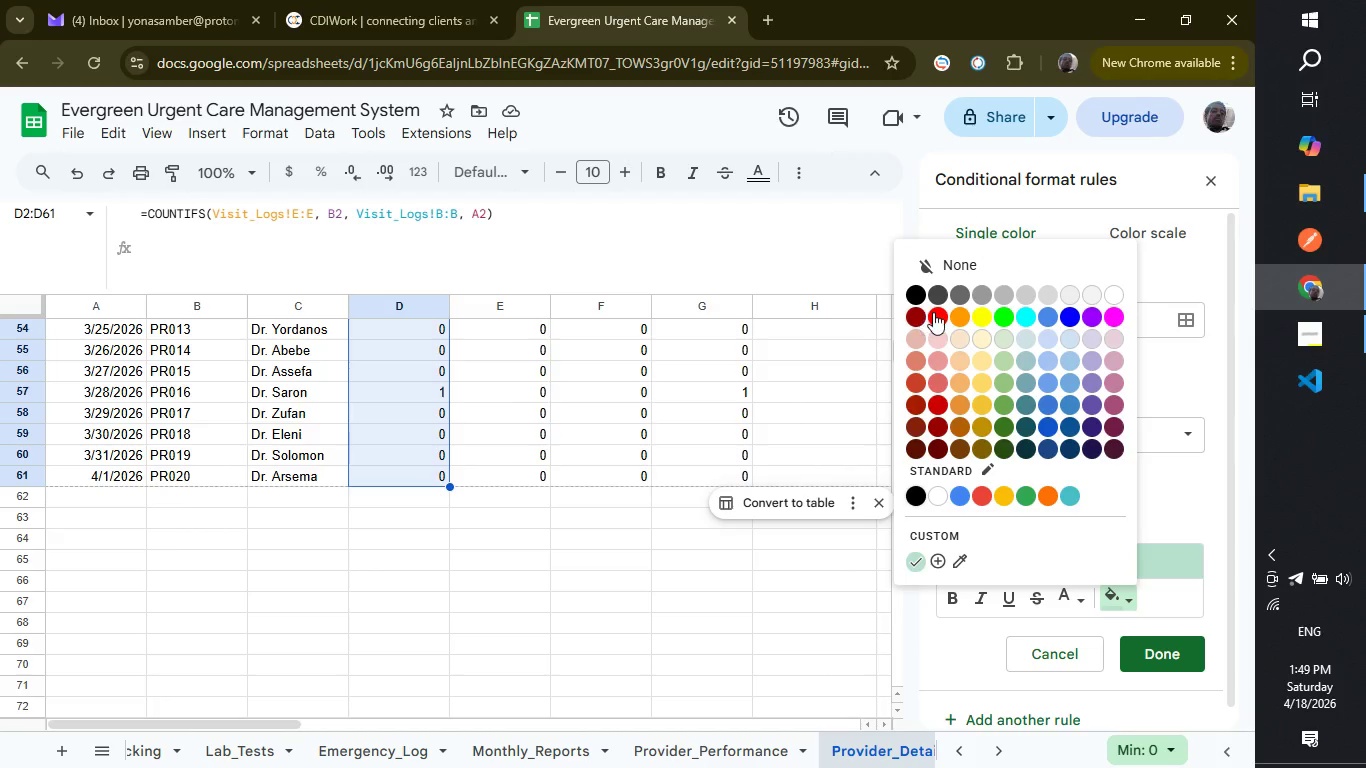 
left_click([933, 312])
 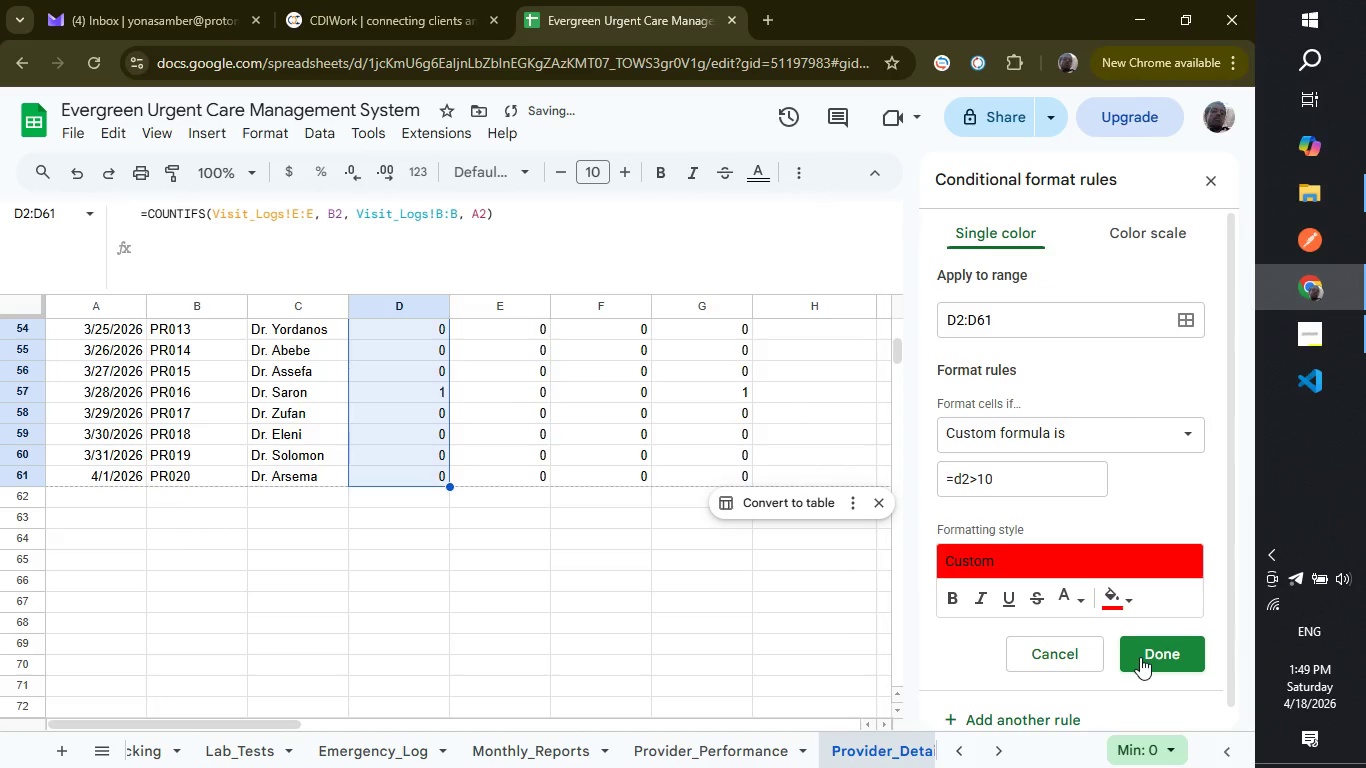 
left_click([1140, 657])
 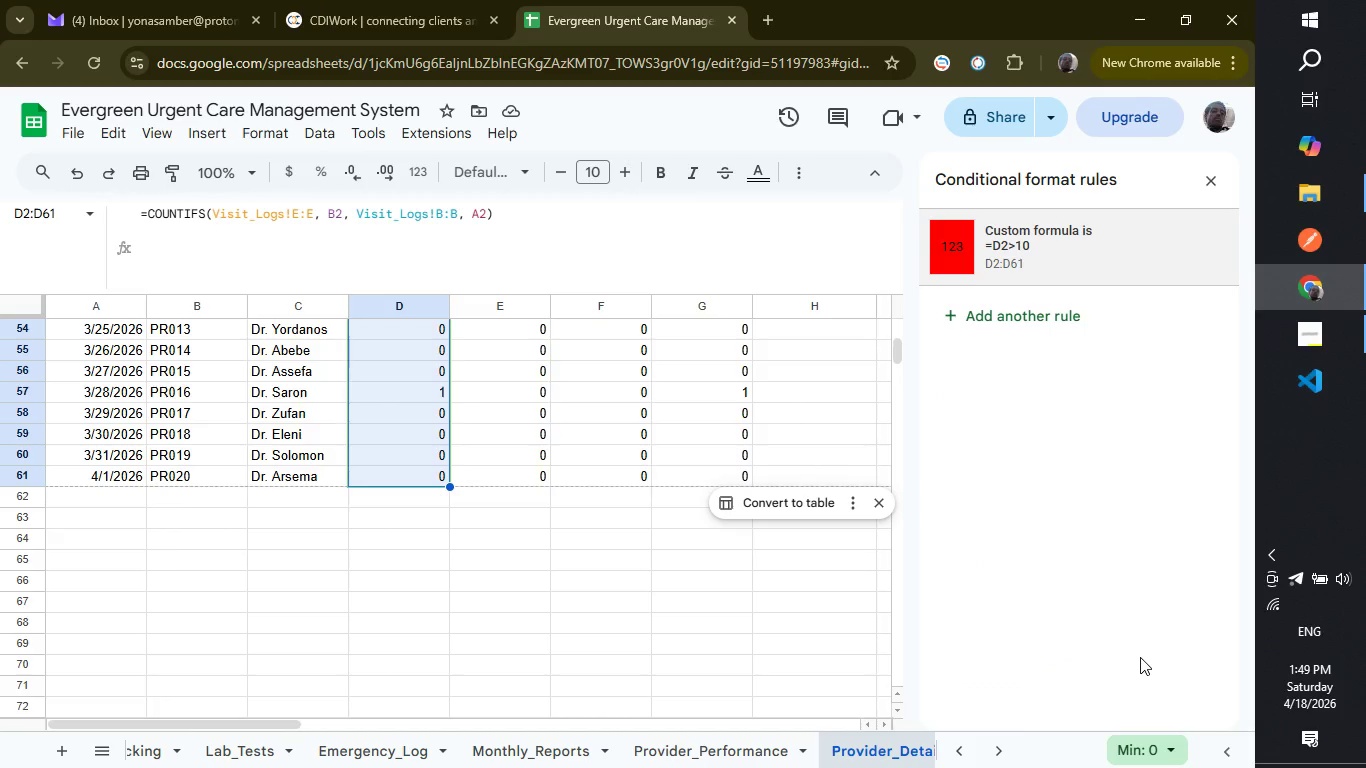 
wait(6.95)
 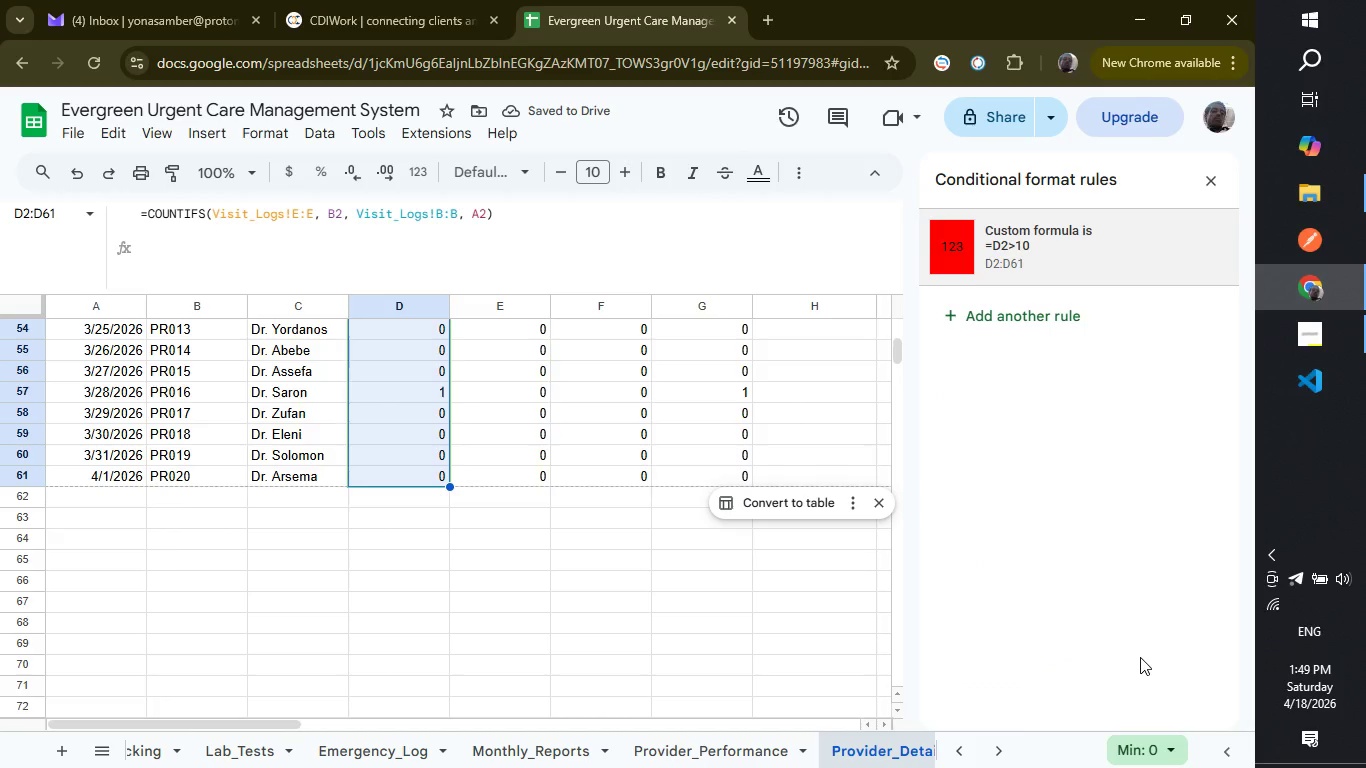 
left_click_drag(start_coordinate=[524, 469], to_coordinate=[511, 345])
 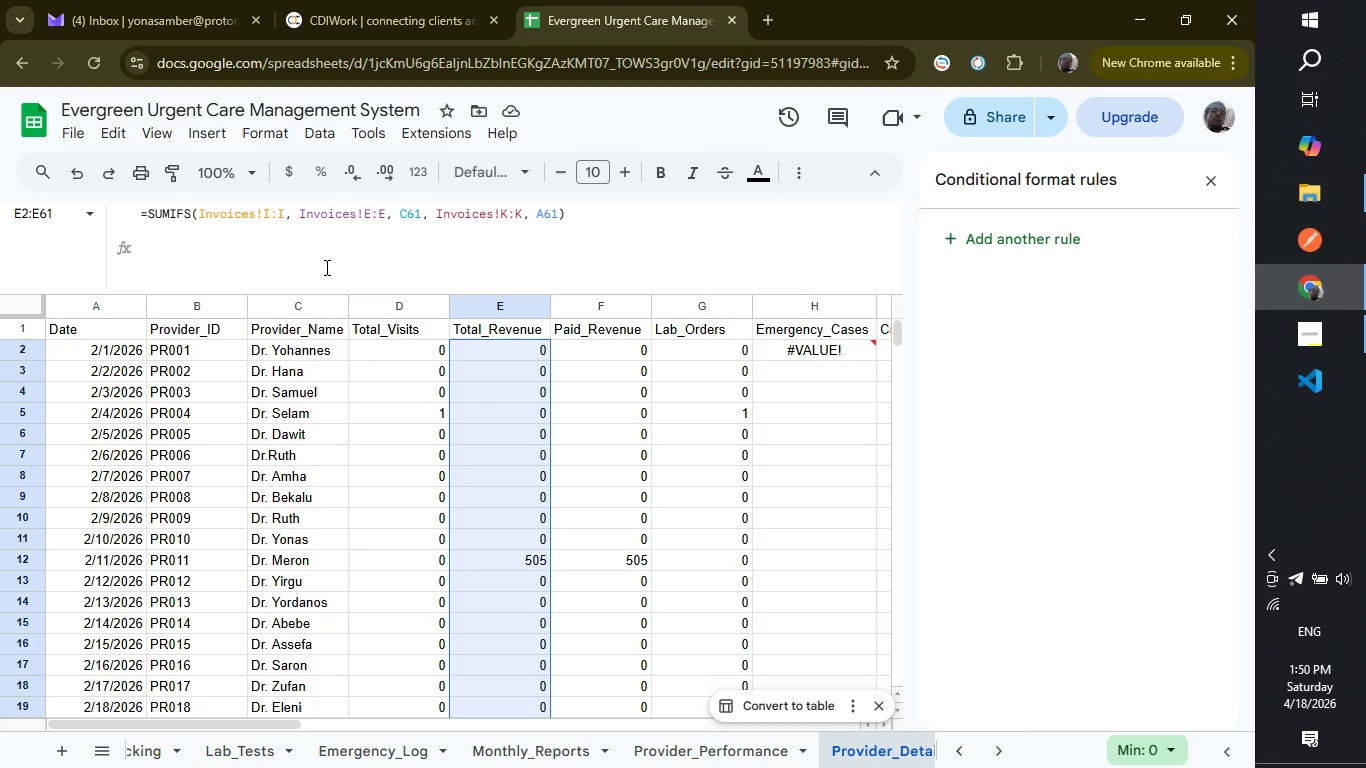 
wait(42.56)
 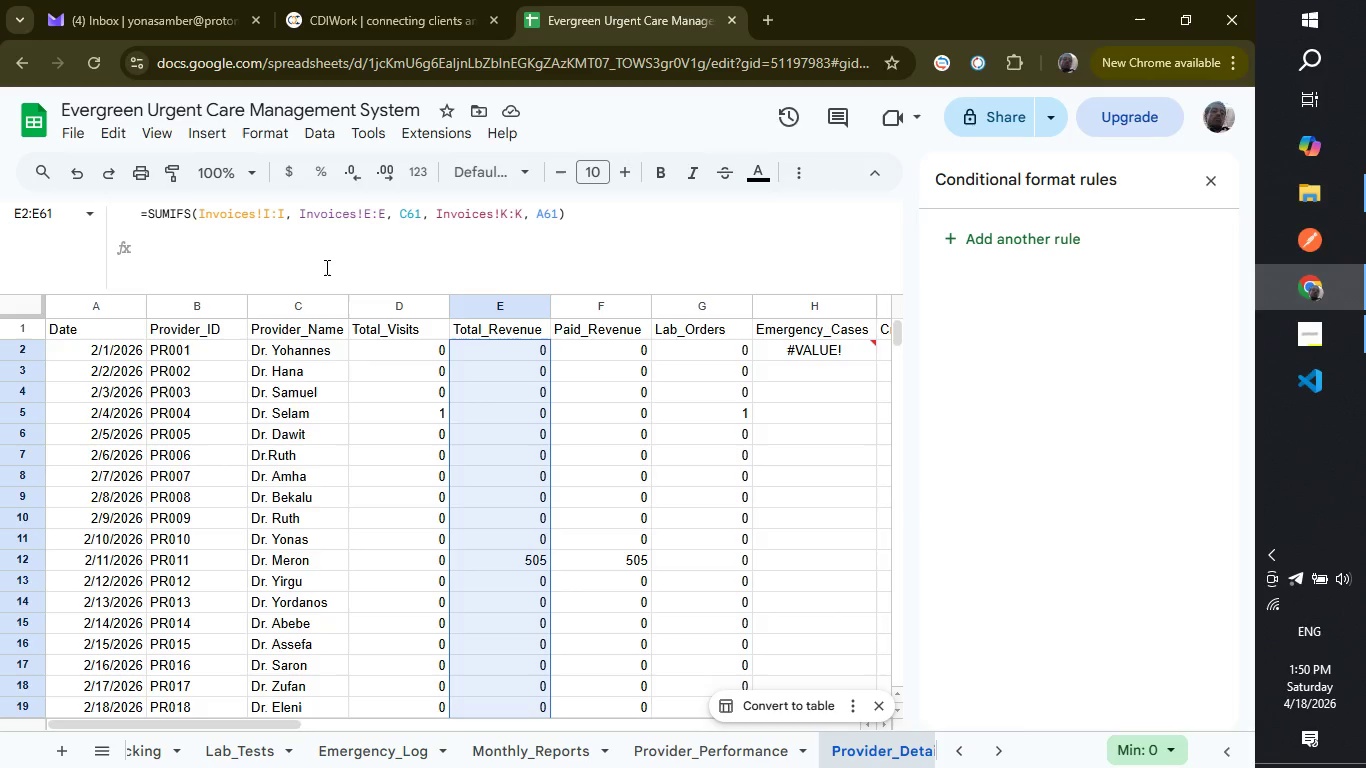 
left_click([289, 131])
 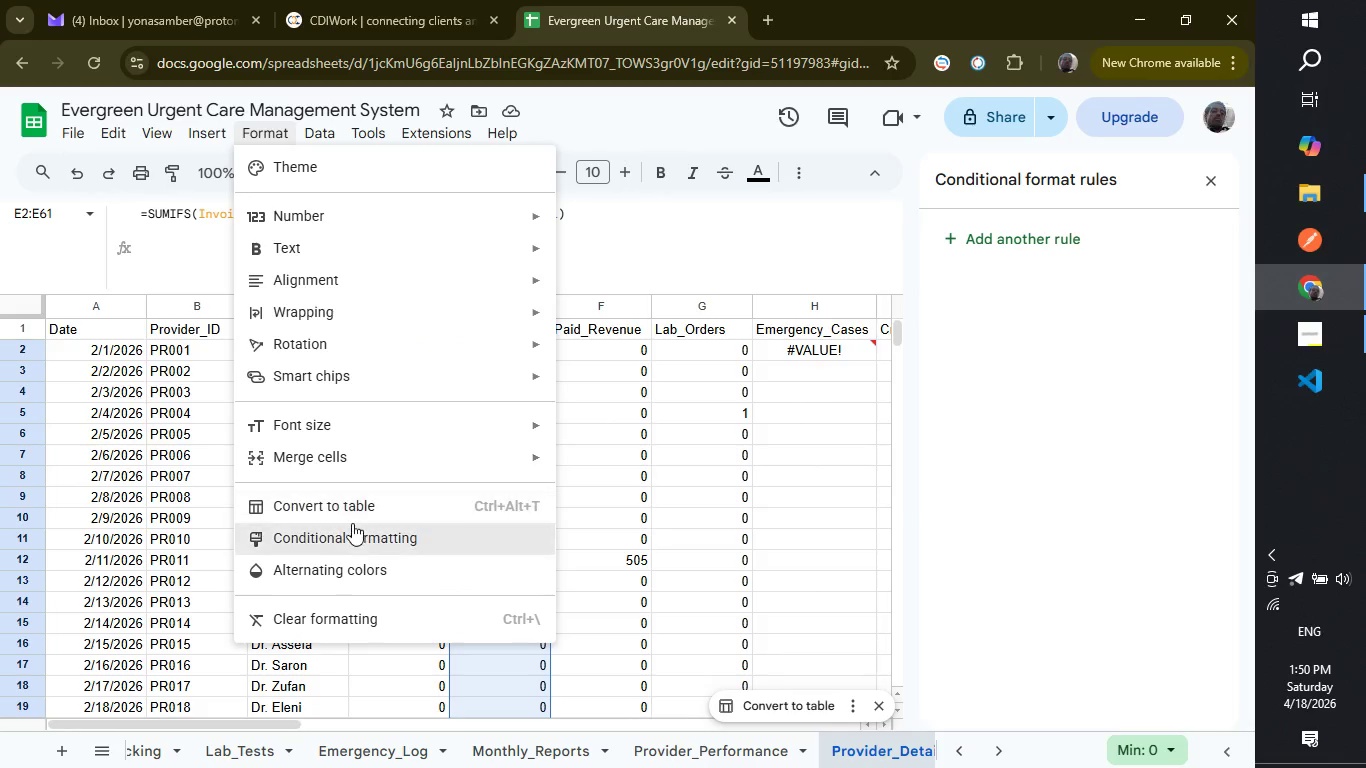 
left_click([352, 523])
 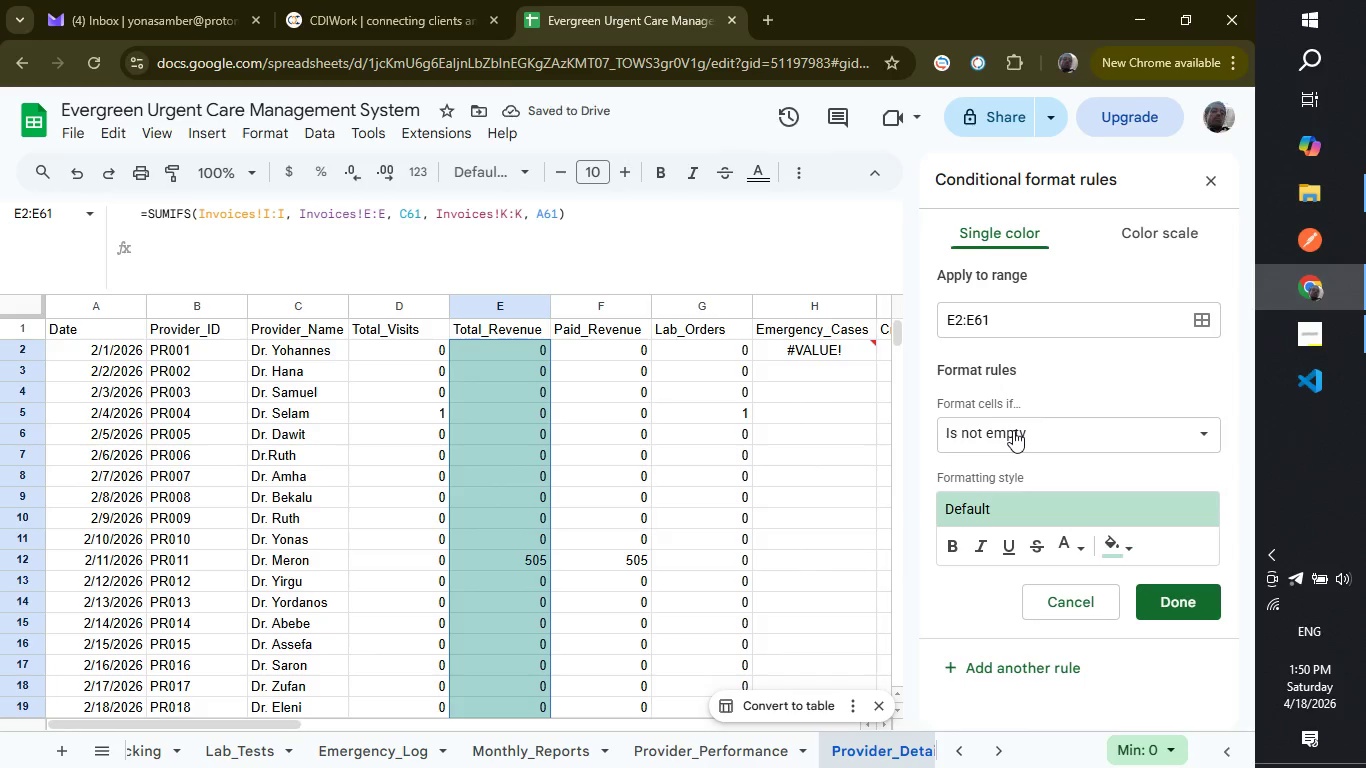 
left_click([1013, 430])
 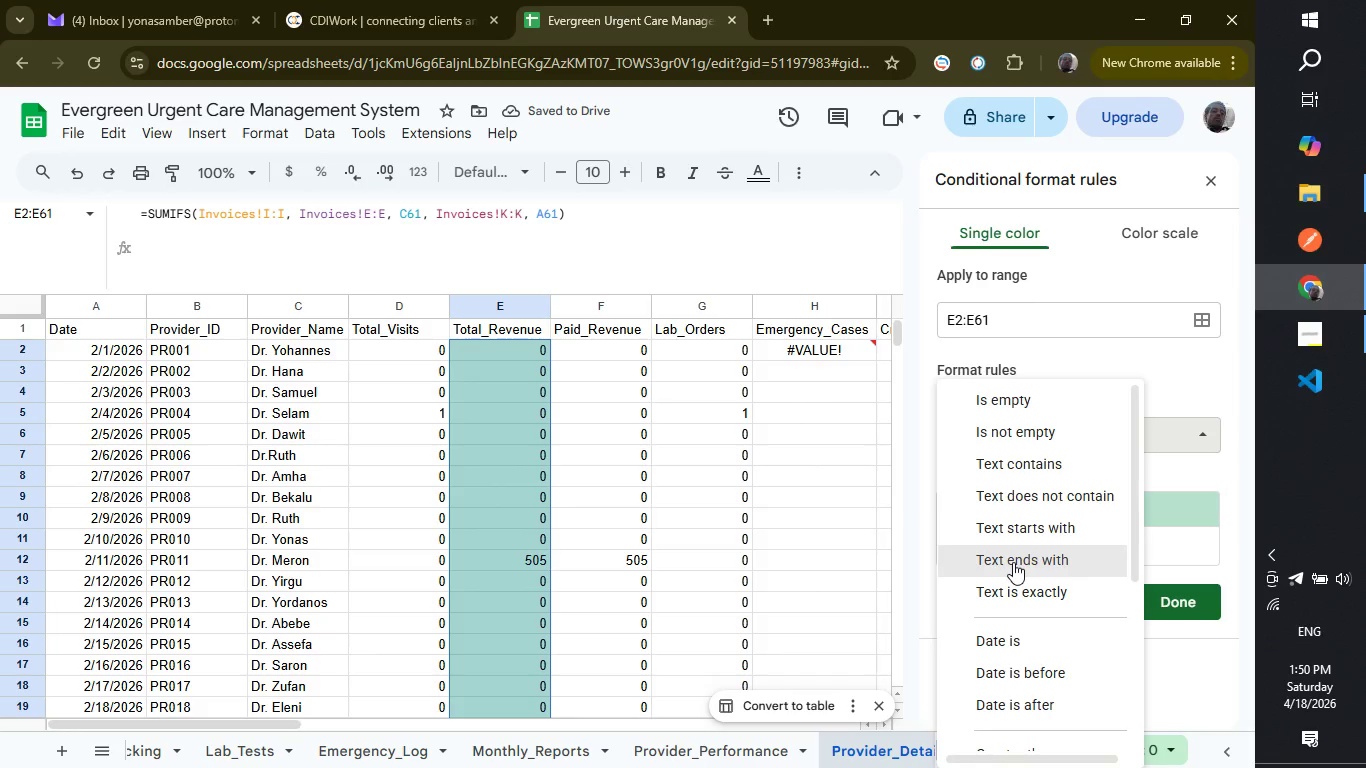 
scroll: coordinate [1013, 562], scroll_direction: down, amount: 7.0
 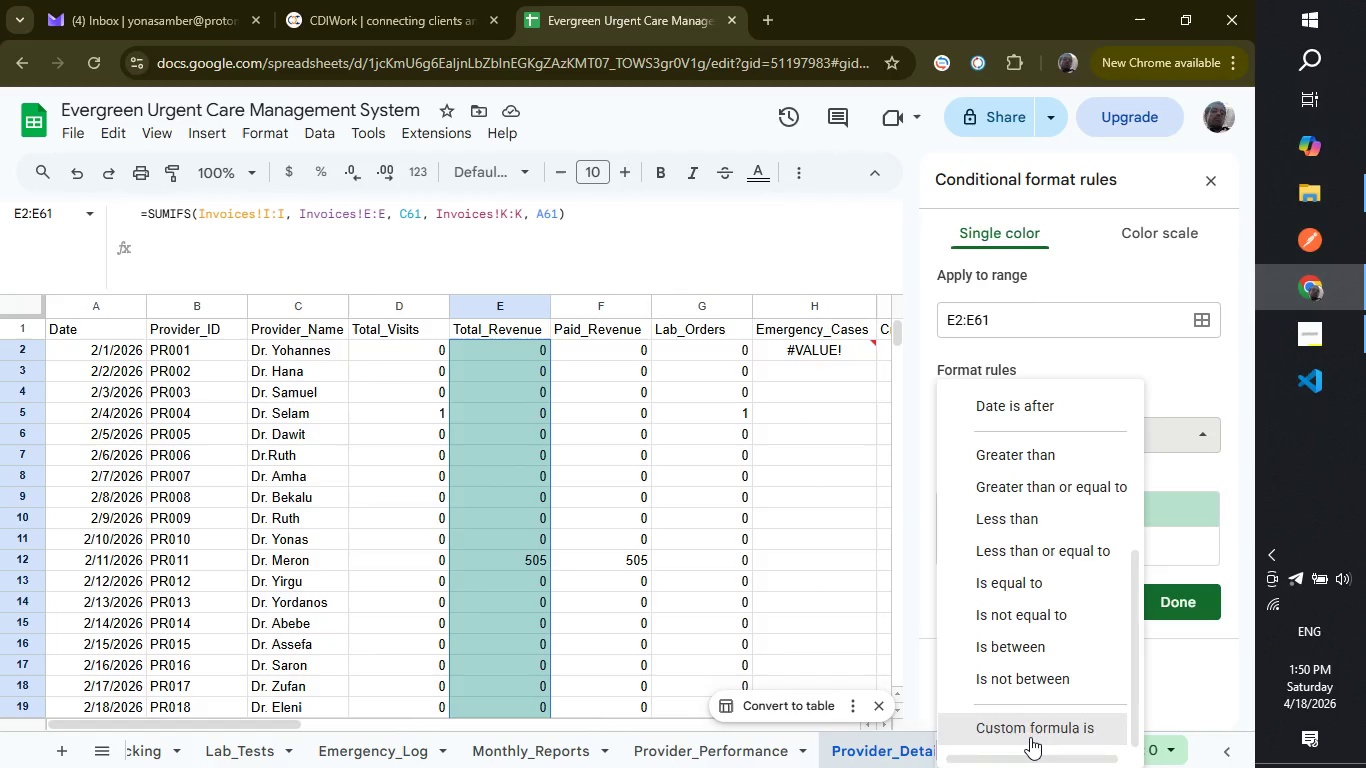 
left_click([1033, 738])
 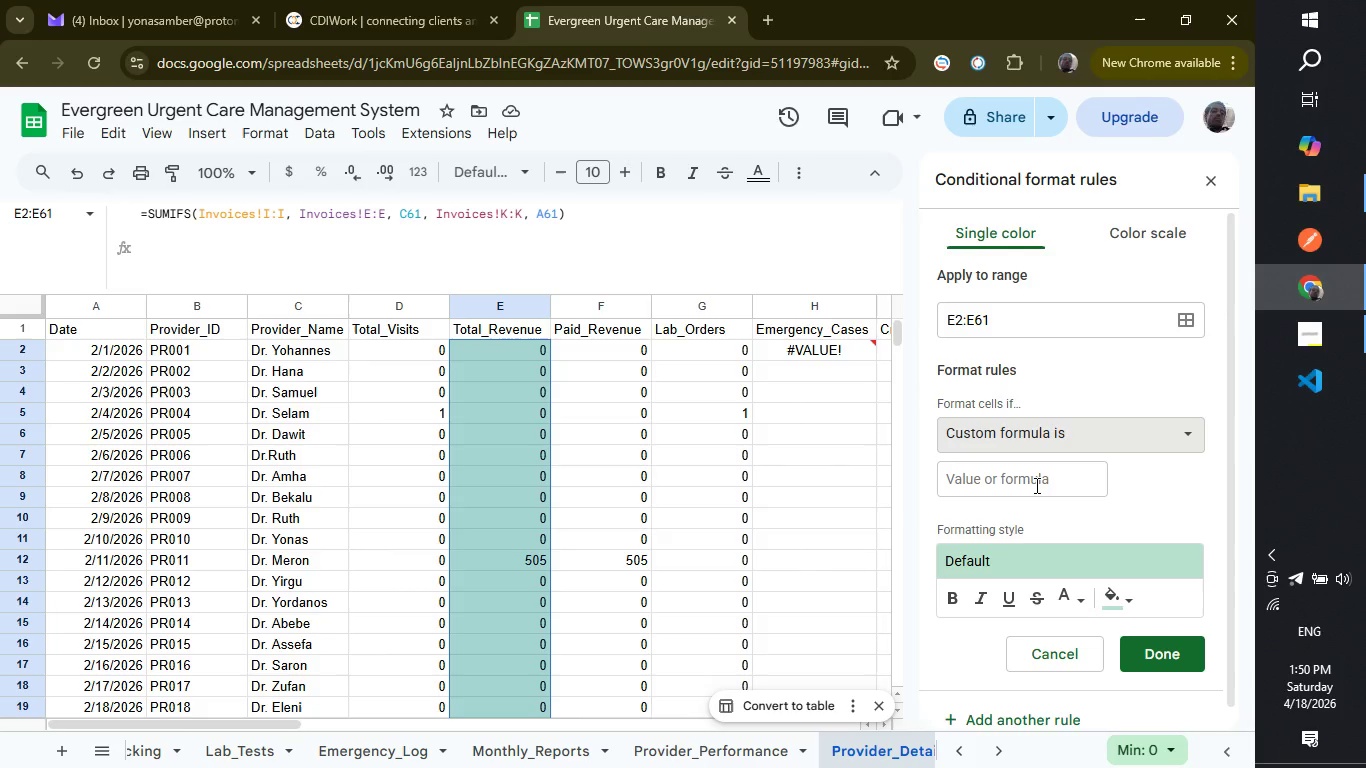 
left_click([1035, 485])
 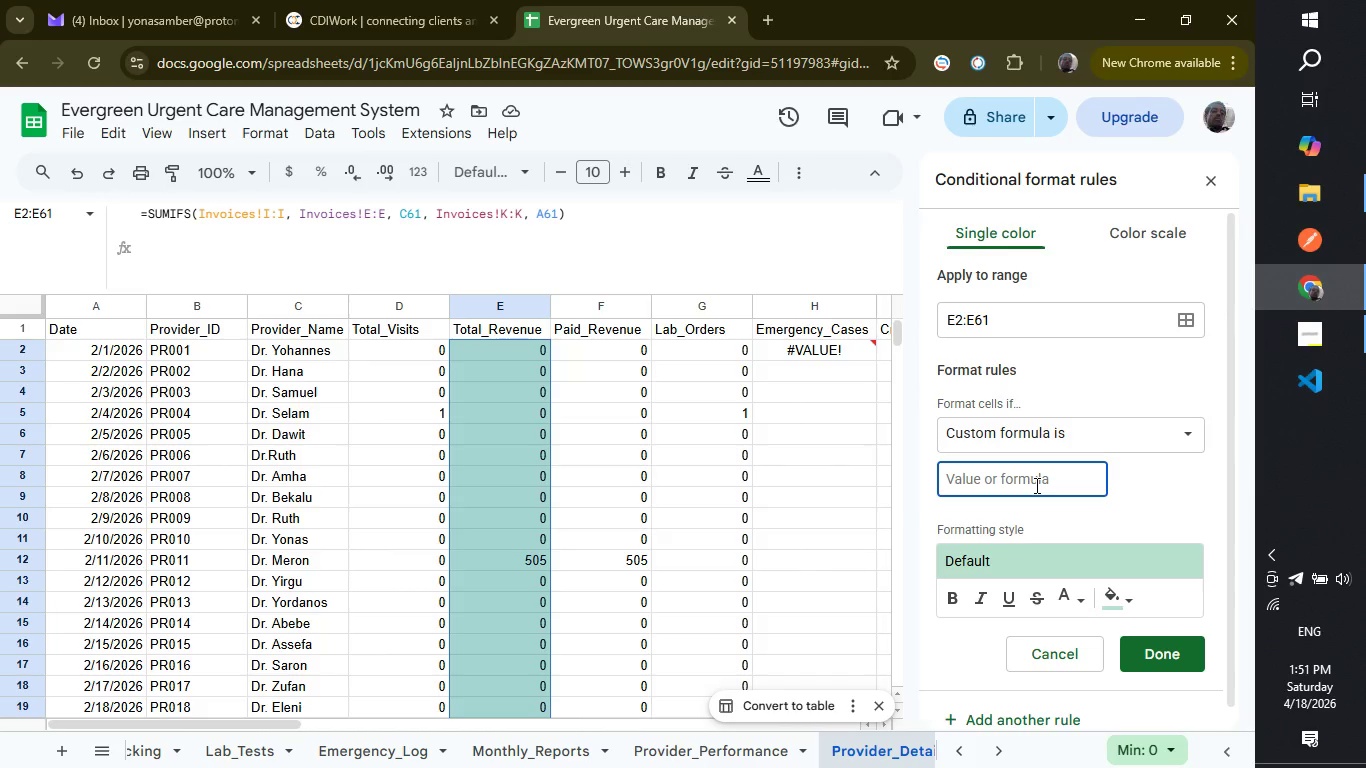 
wait(36.59)
 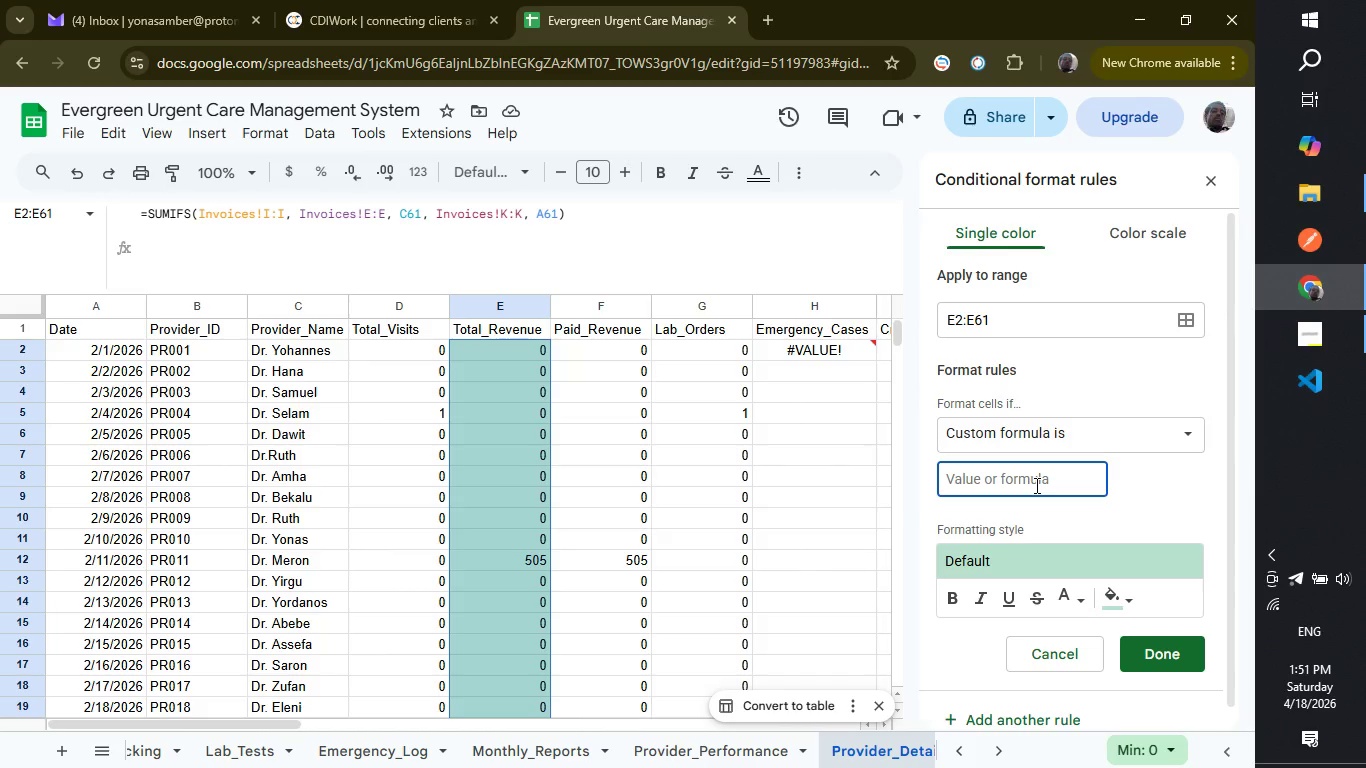 
type(=e2>2000)
 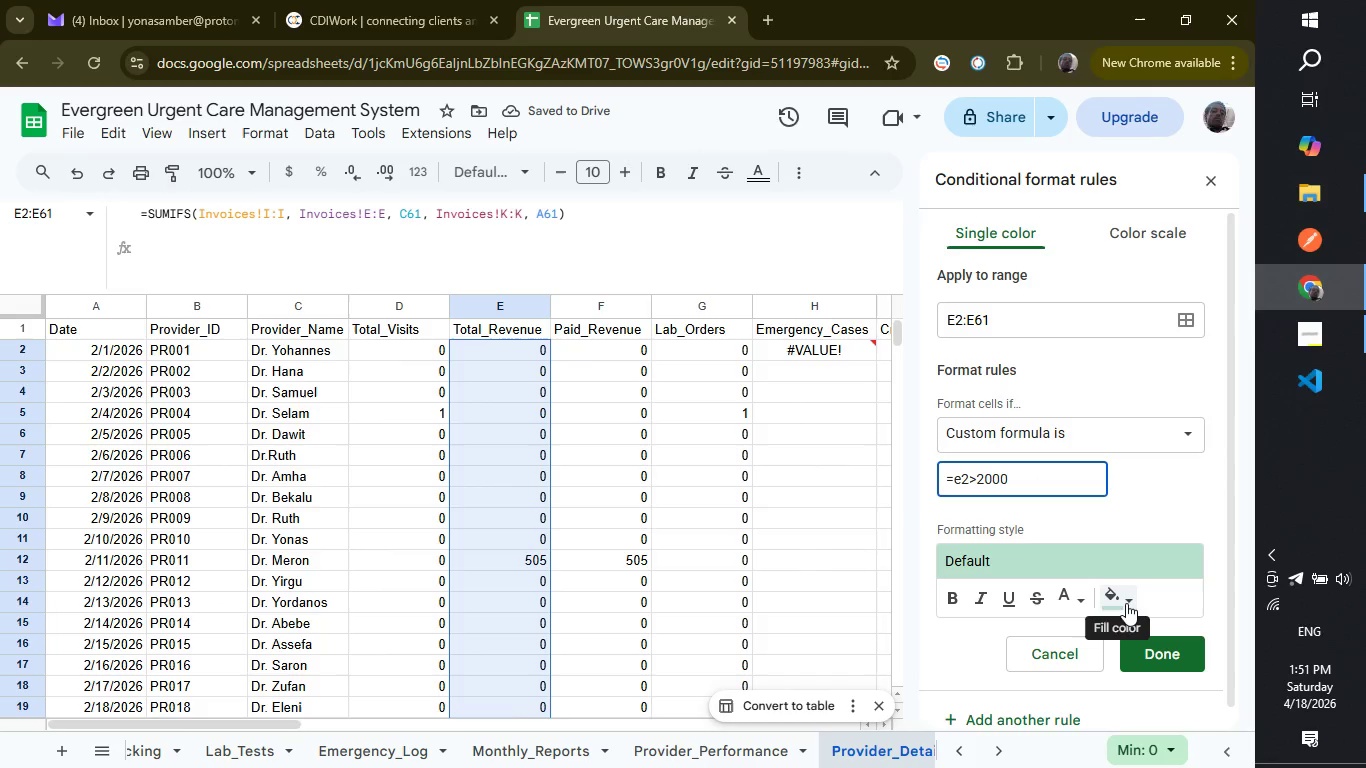 
left_click([1111, 598])
 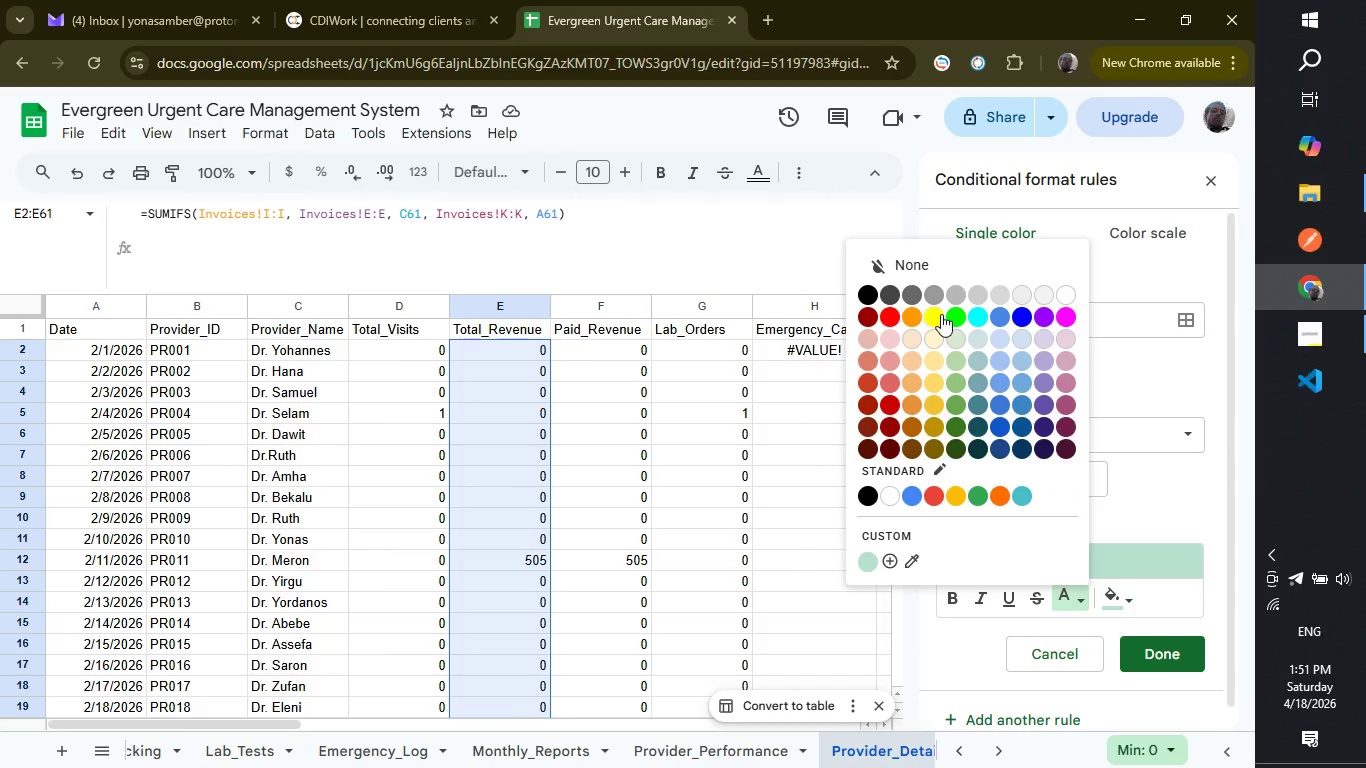 
left_click([958, 317])
 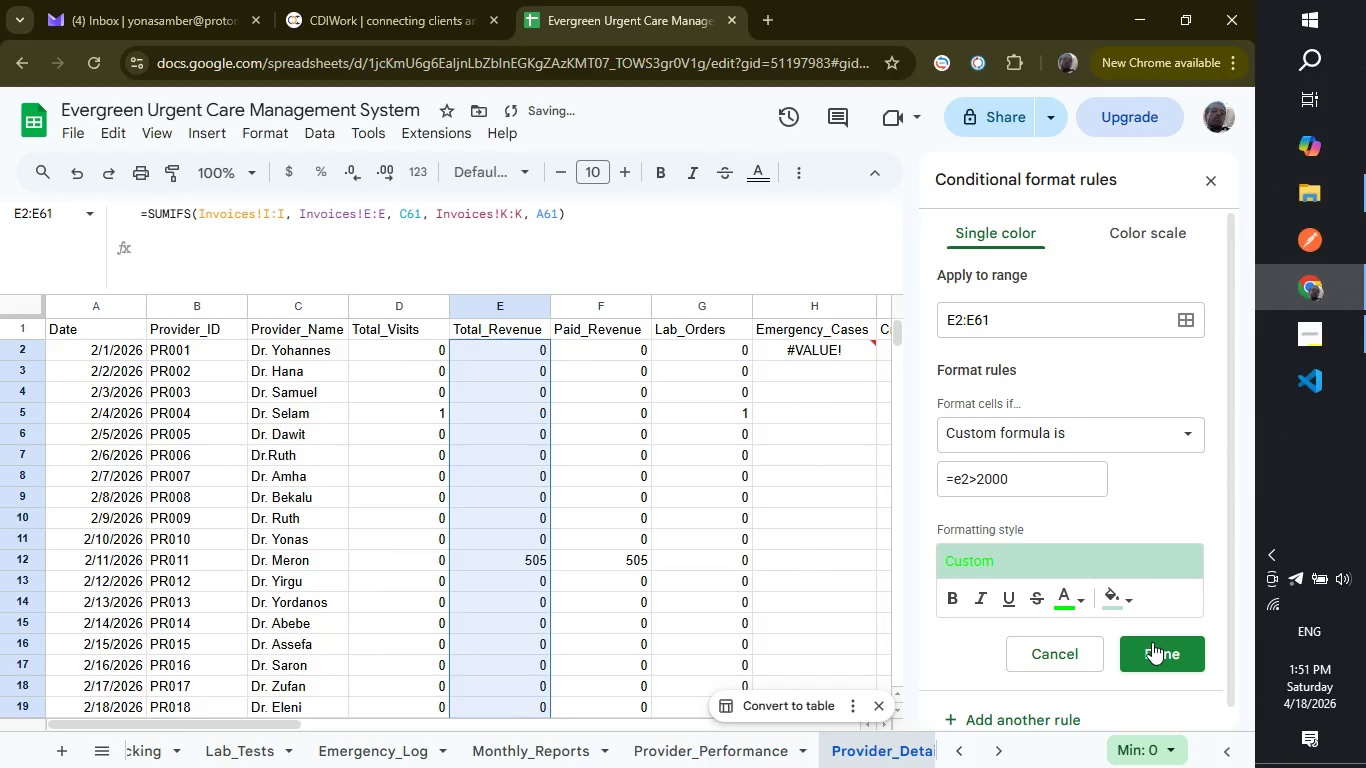 
left_click([1153, 642])
 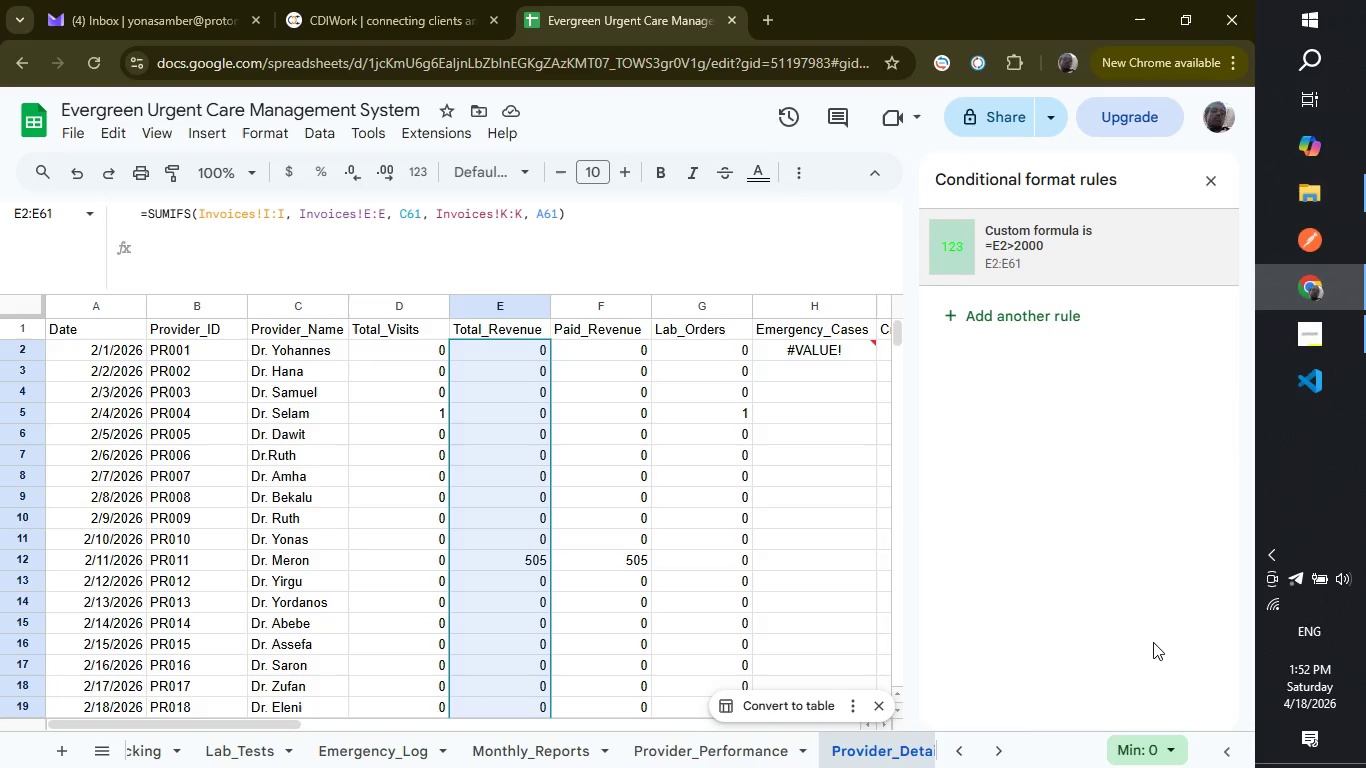 
wait(24.16)
 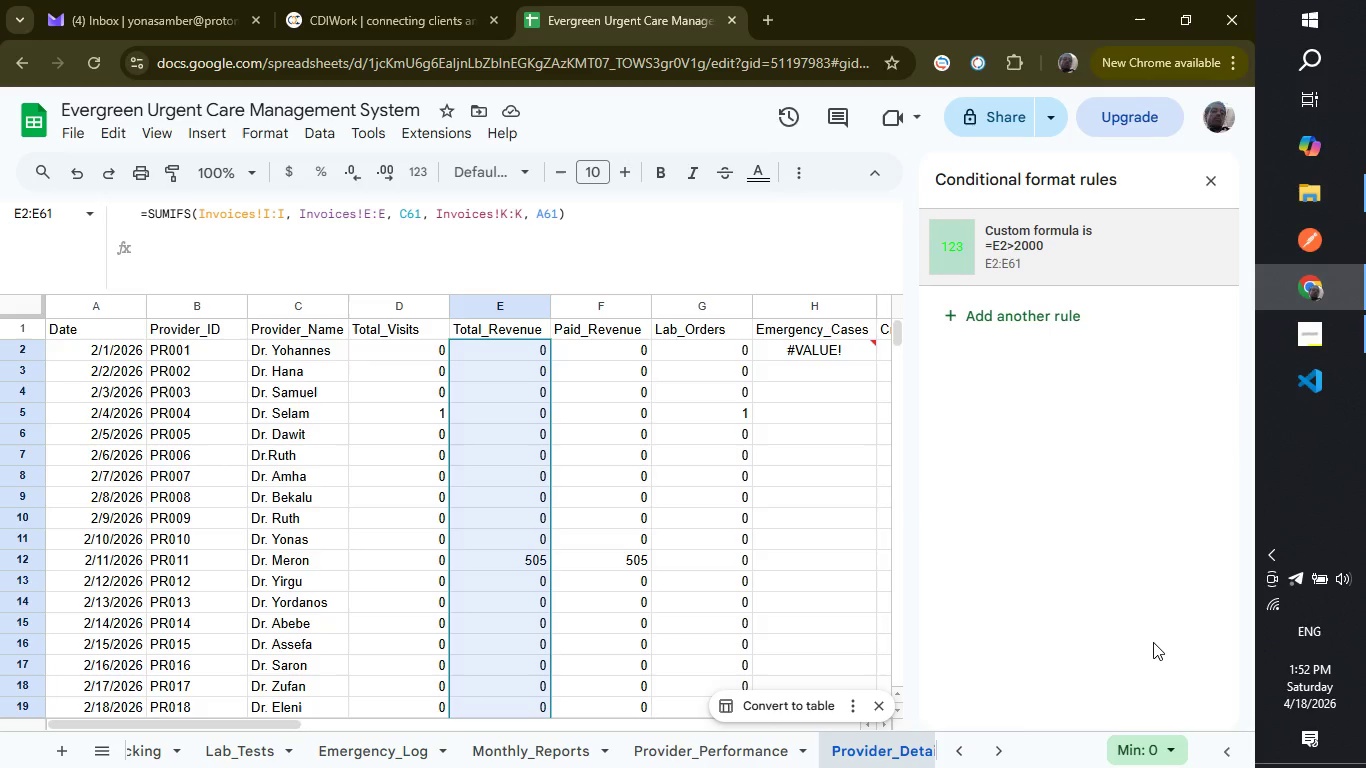 
left_click([1208, 182])
 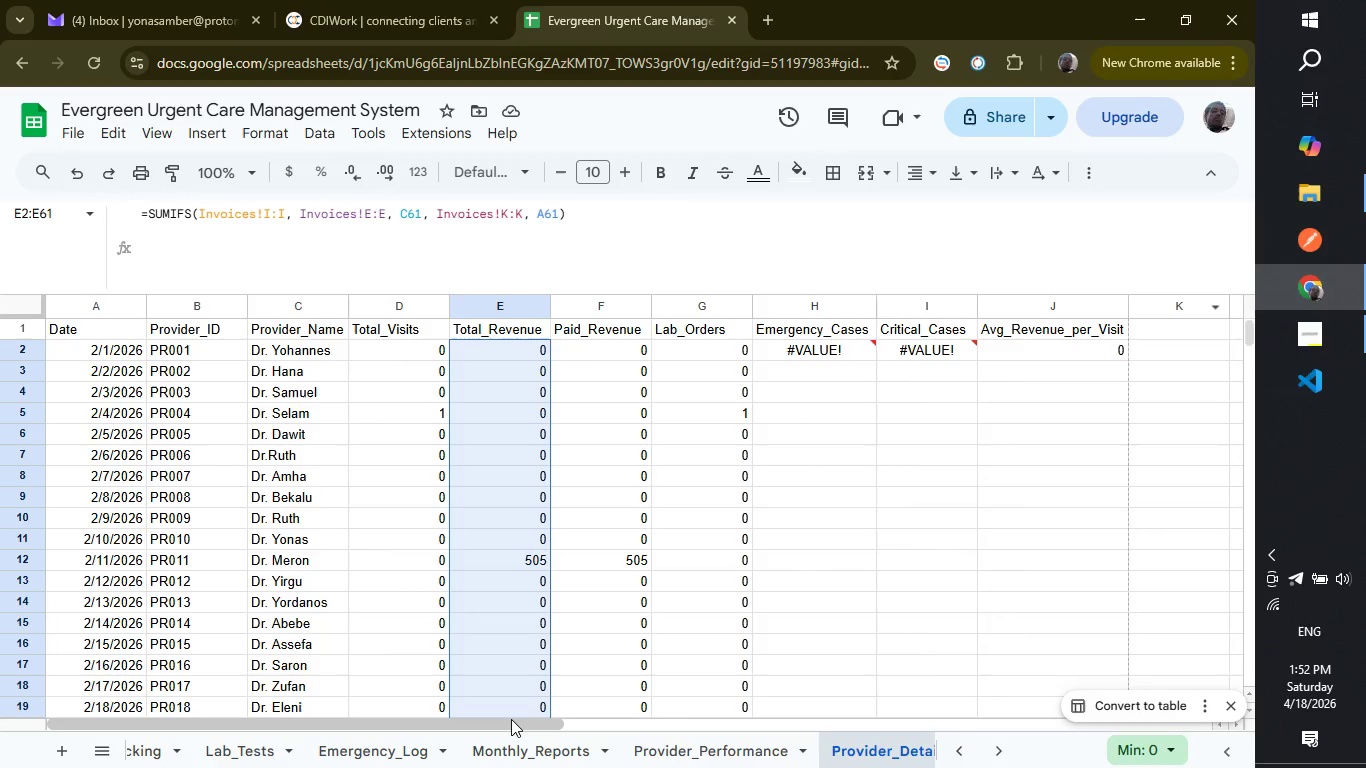 
left_click_drag(start_coordinate=[511, 721], to_coordinate=[712, 714])
 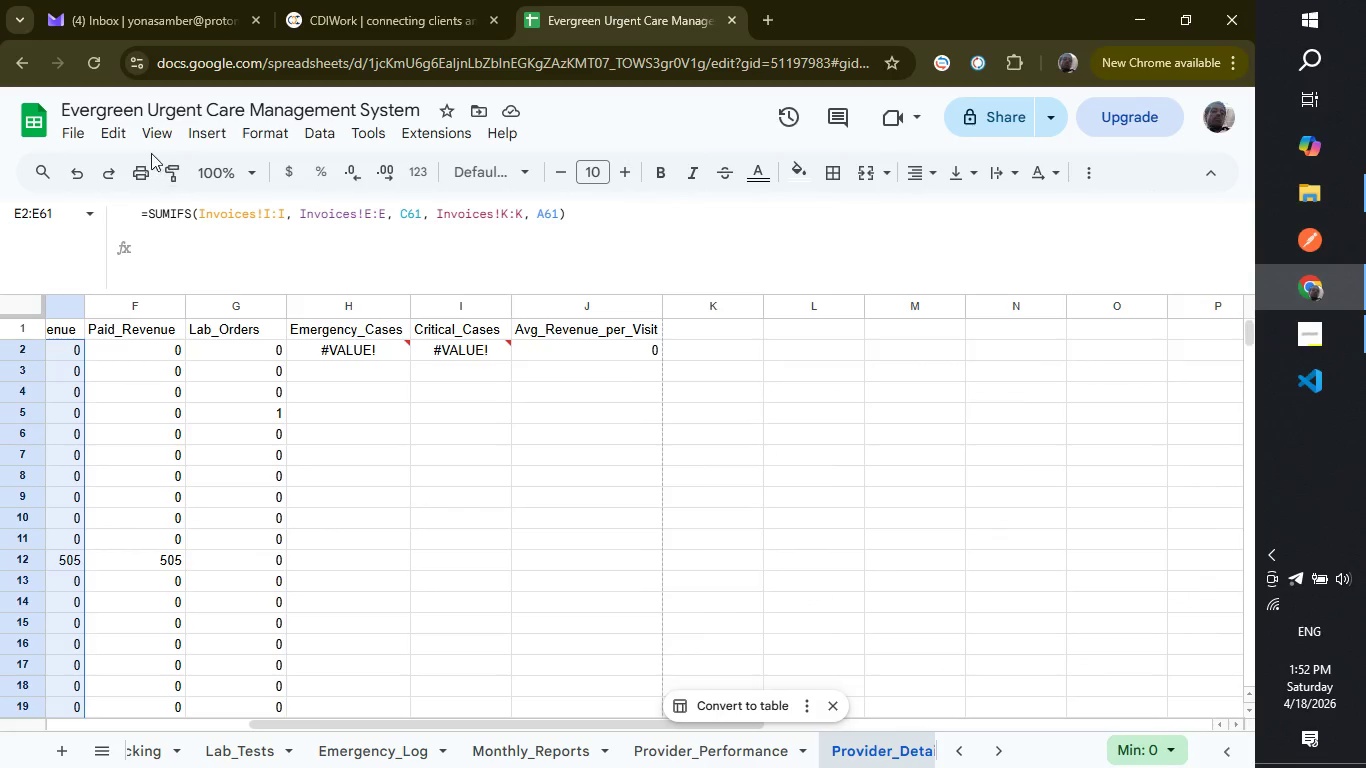 
left_click([156, 139])
 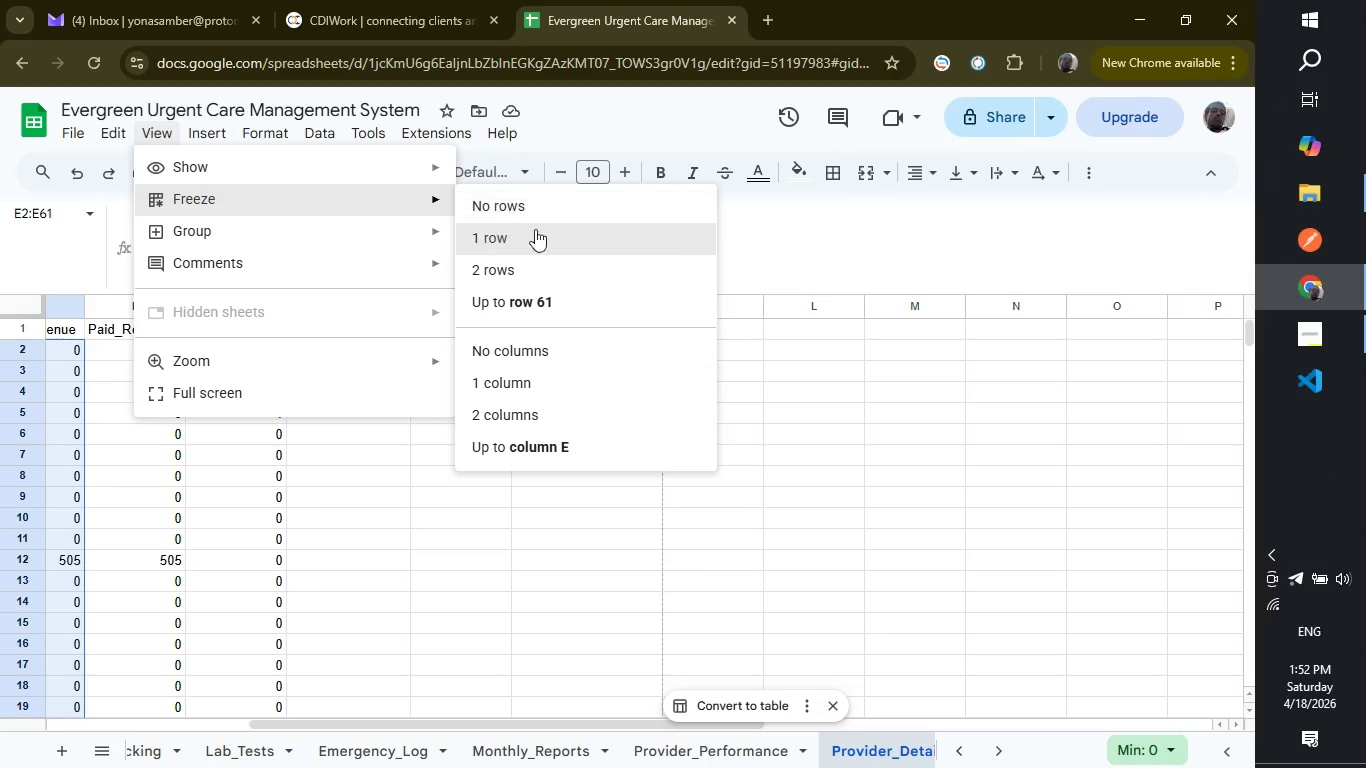 
left_click([548, 235])
 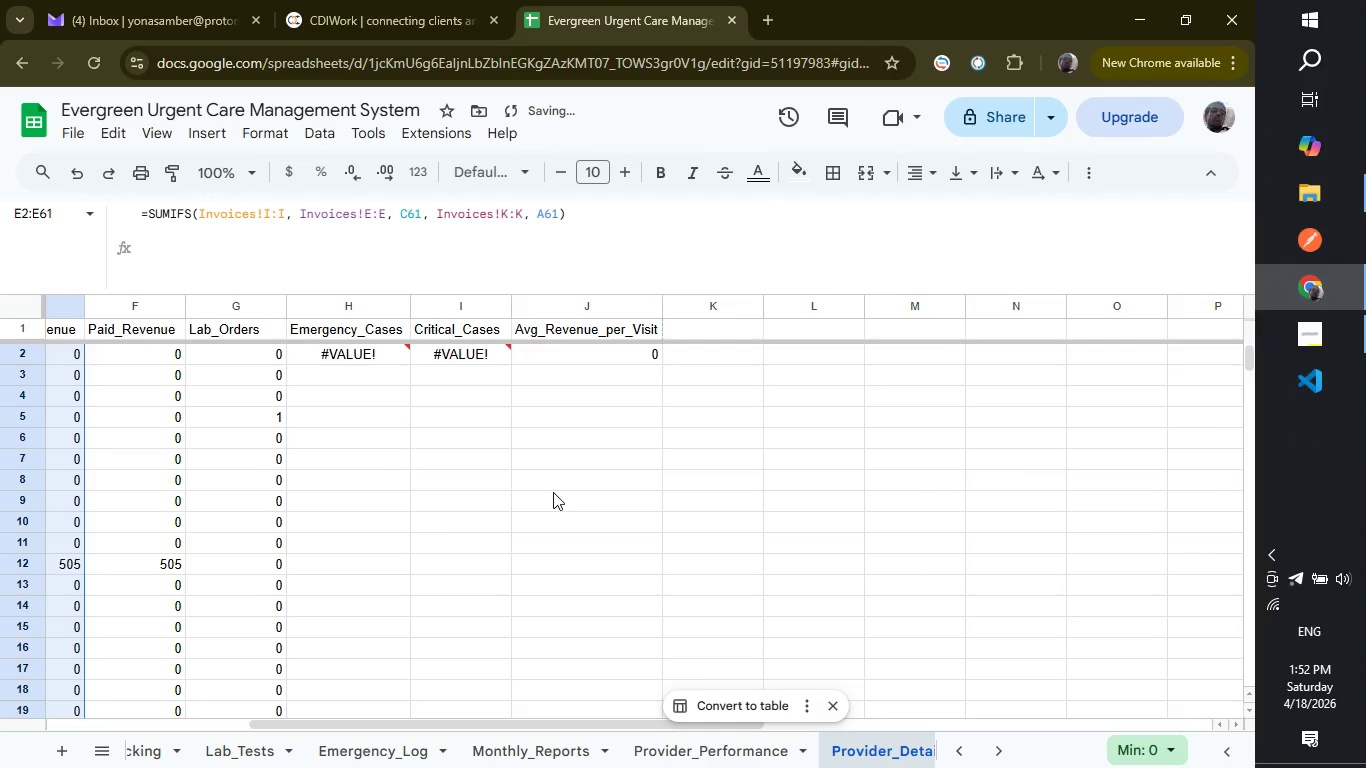 
scroll: coordinate [553, 492], scroll_direction: up, amount: 1.0
 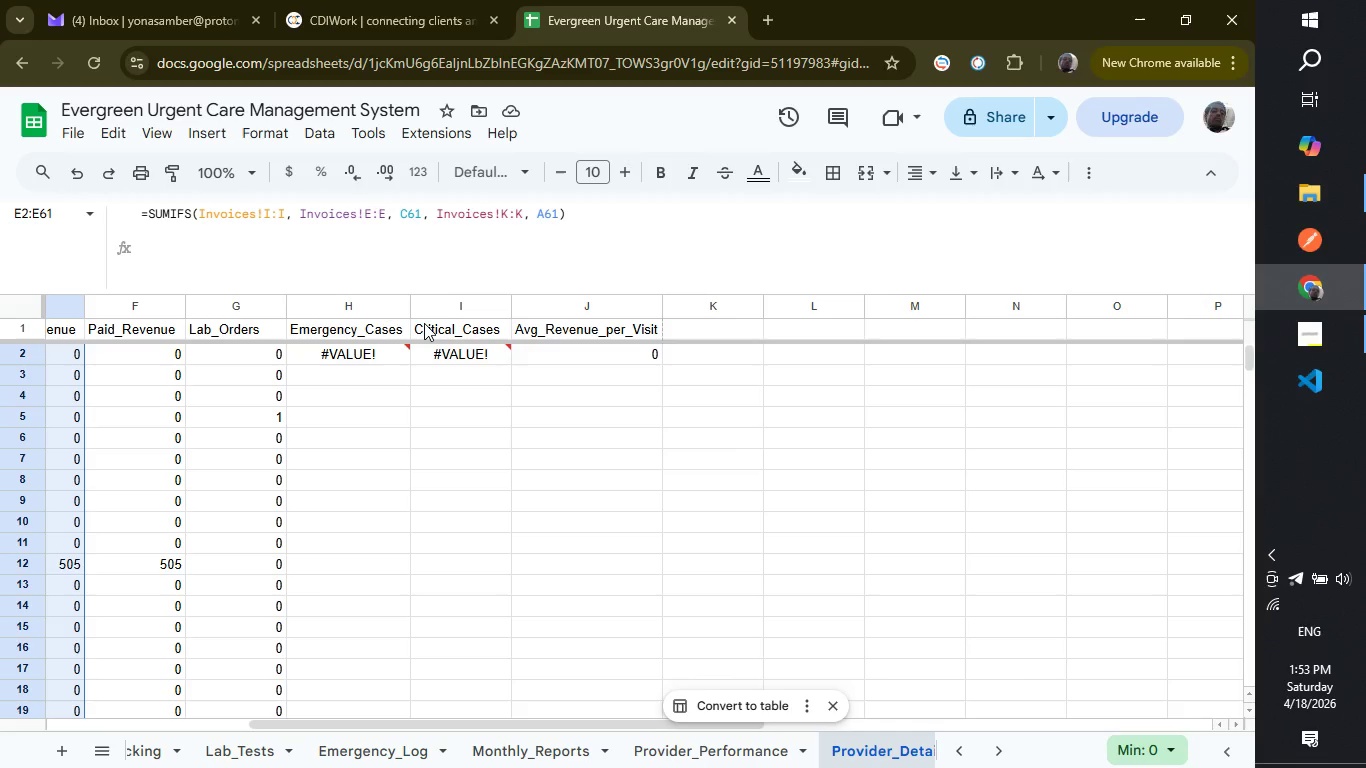 
wait(75.07)
 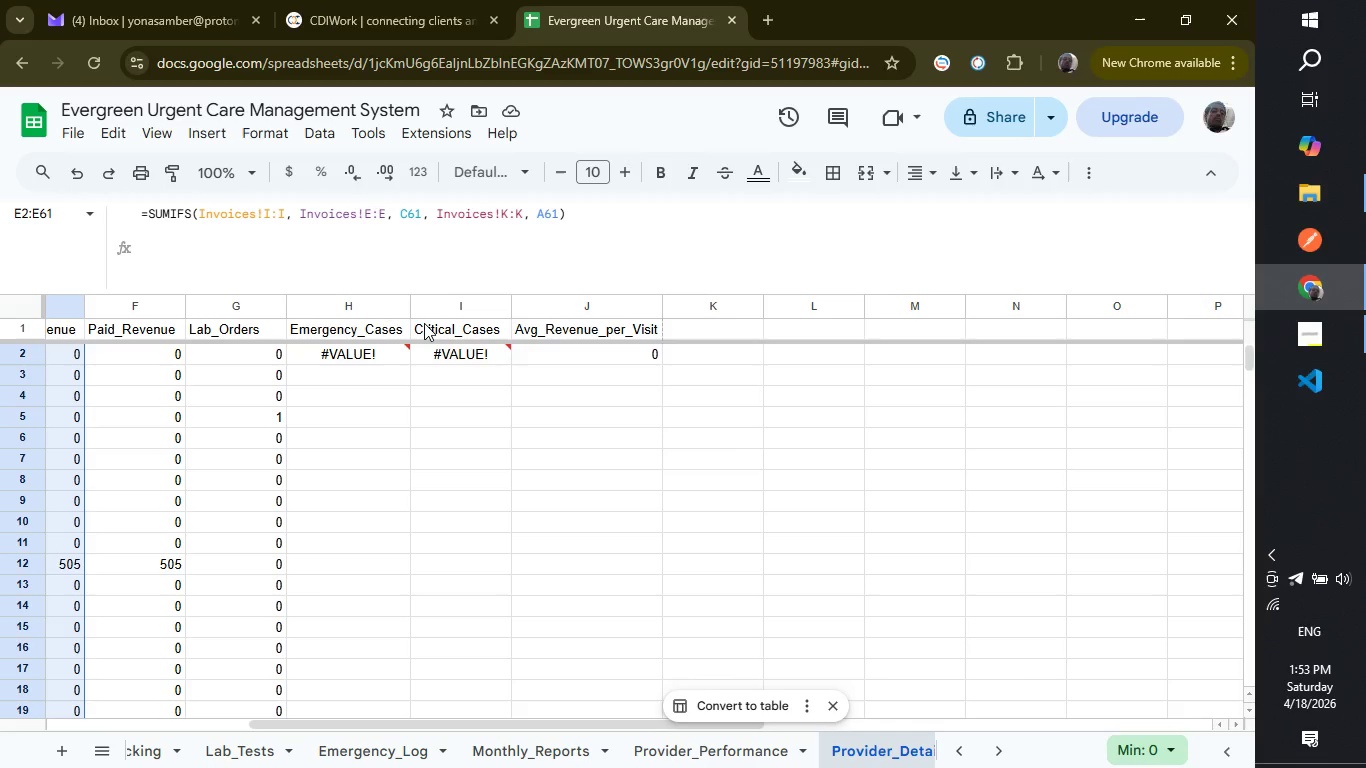 
scroll: coordinate [485, 407], scroll_direction: up, amount: 2.0
 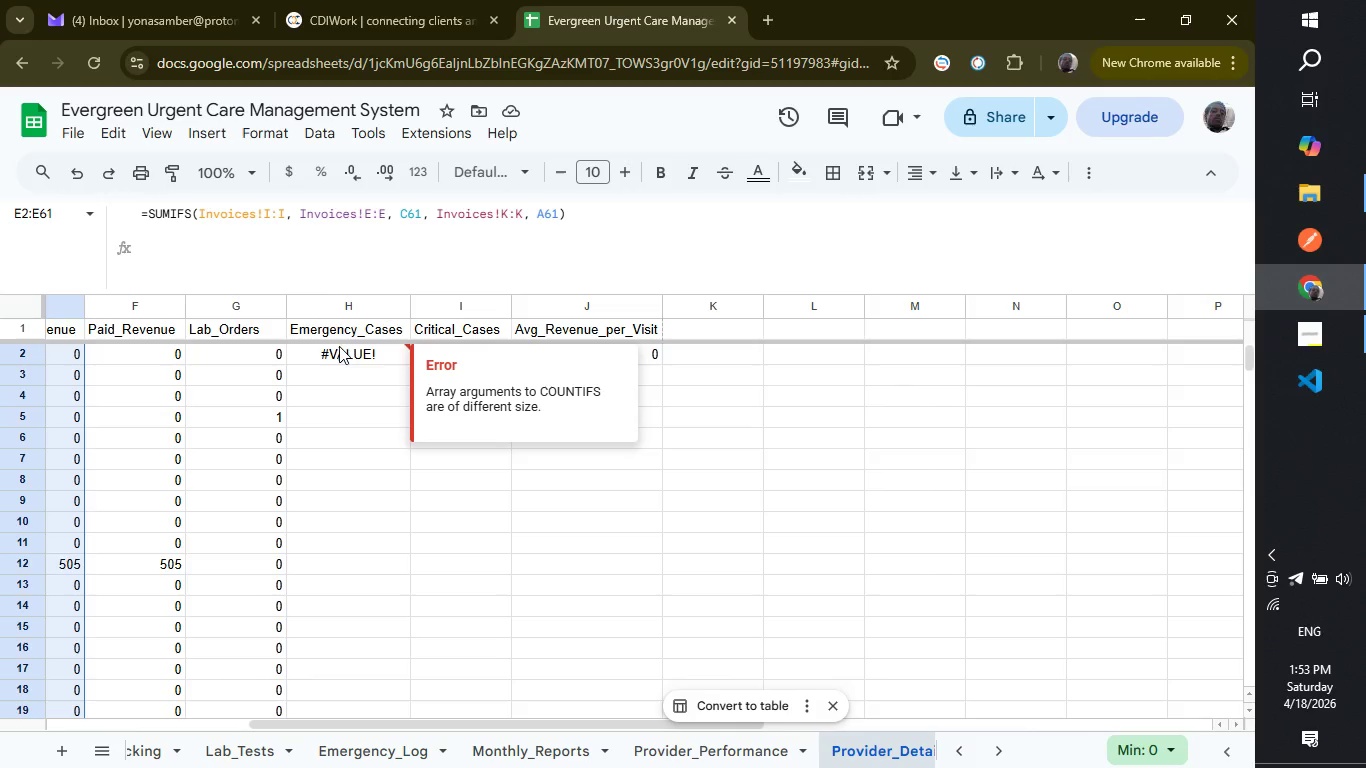 
left_click([339, 346])
 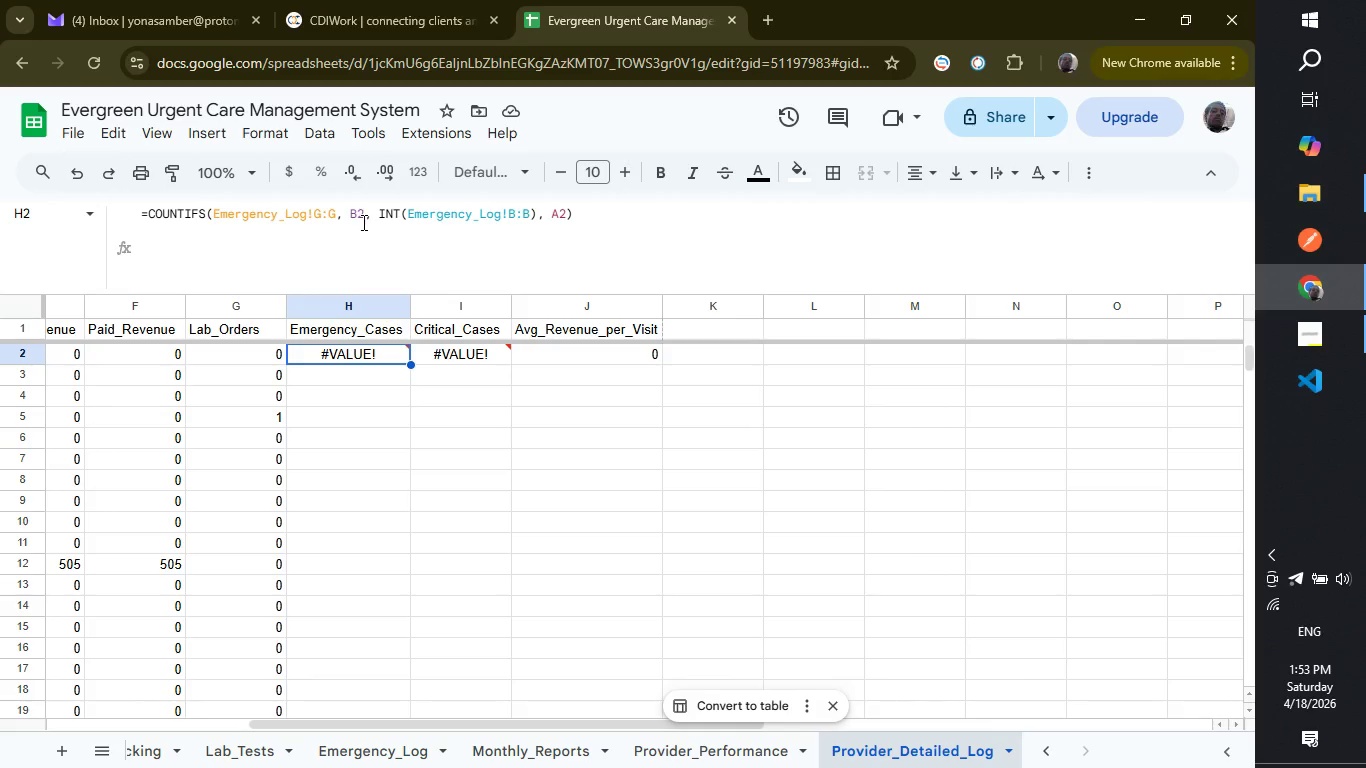 
wait(14.92)
 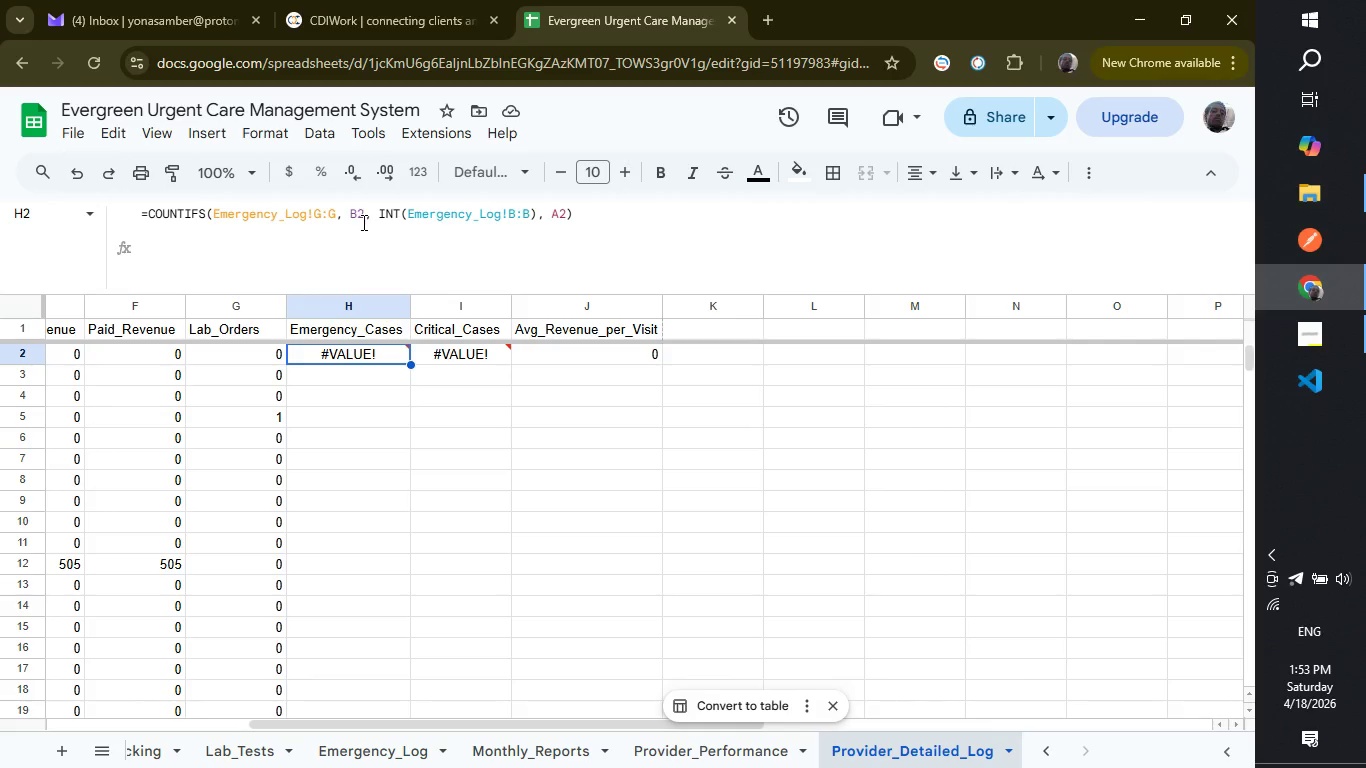 
left_click([589, 214])
 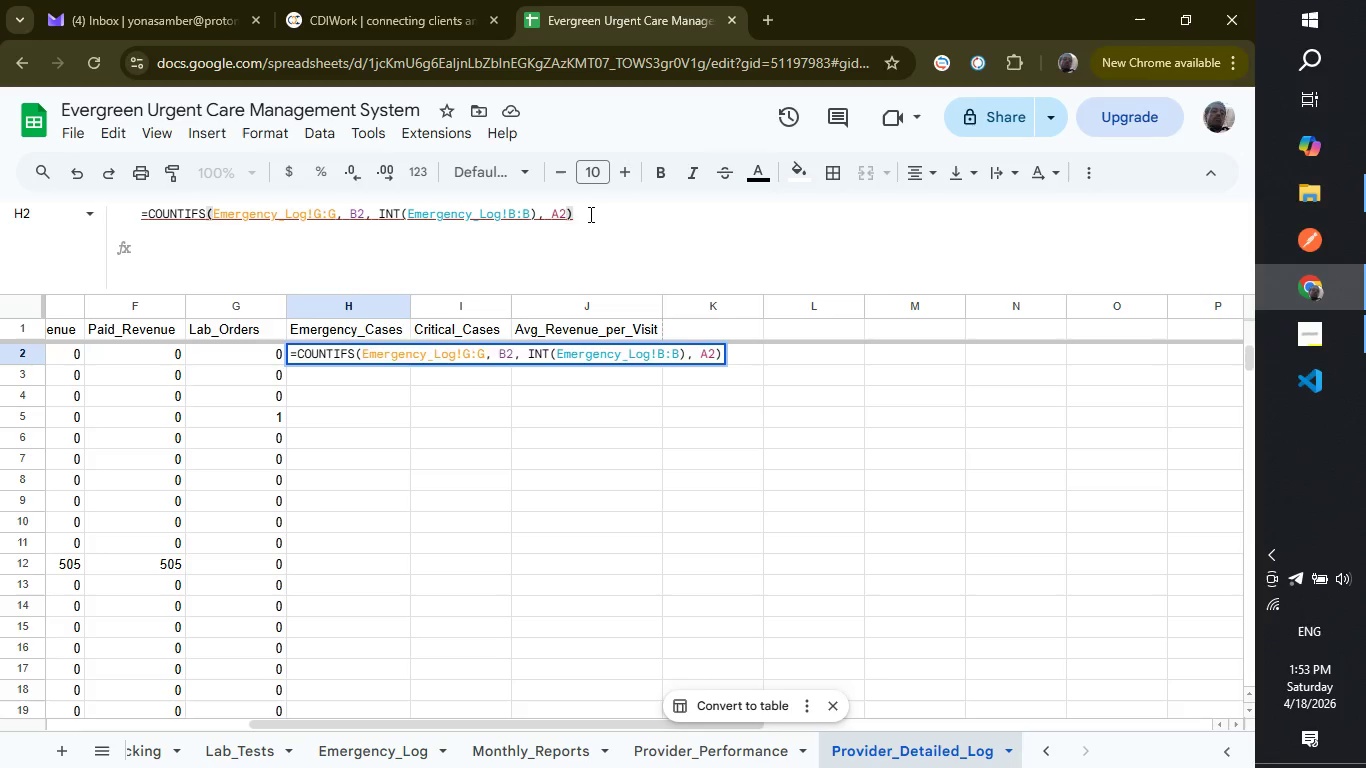 
hold_key(key=Backspace, duration=1.19)
 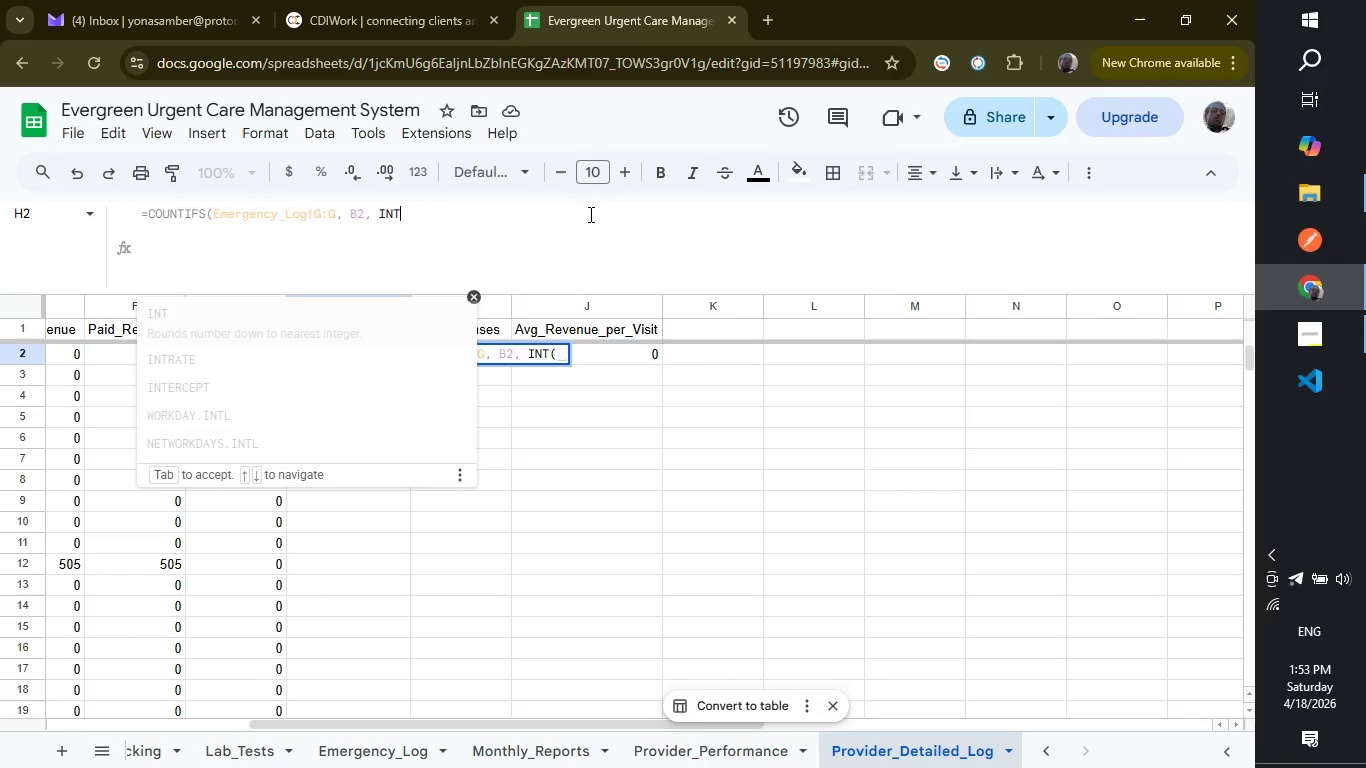 
key(Backspace)
 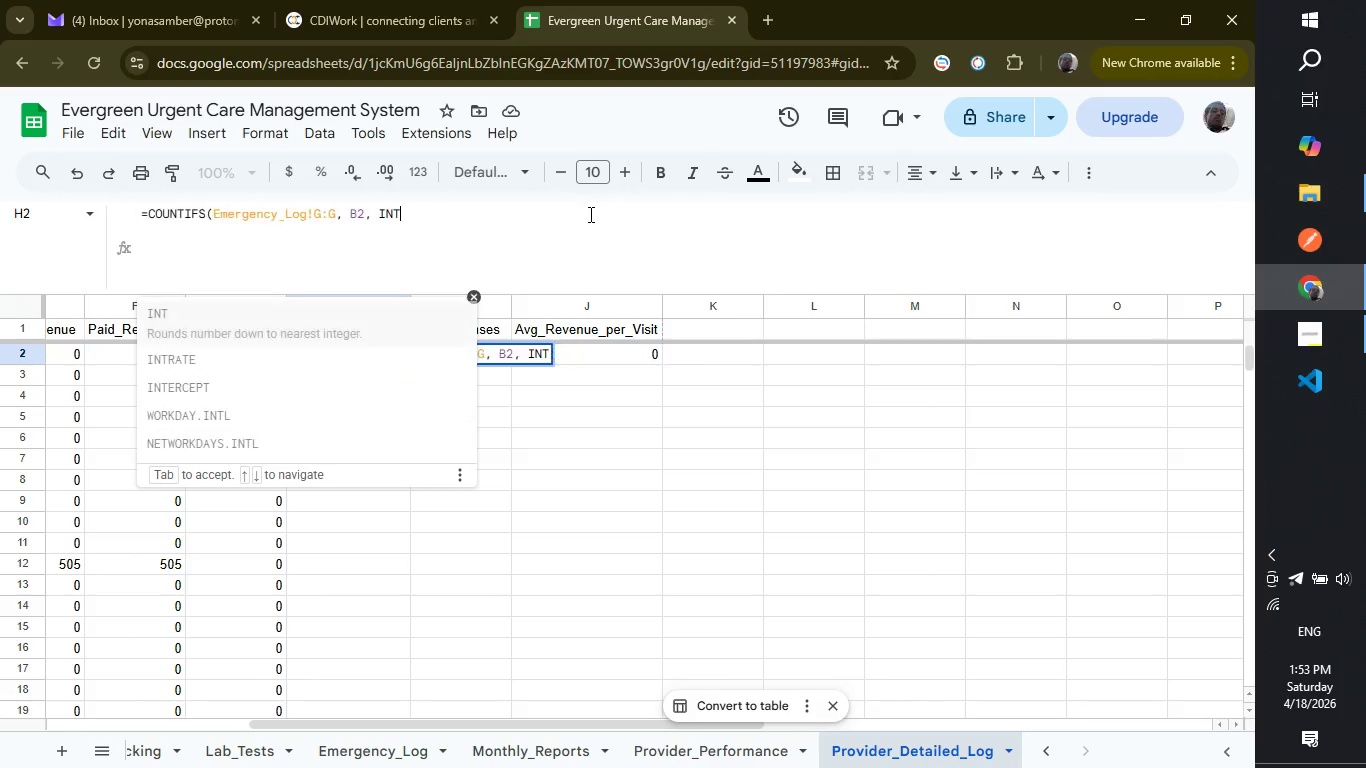 
key(Backspace)
 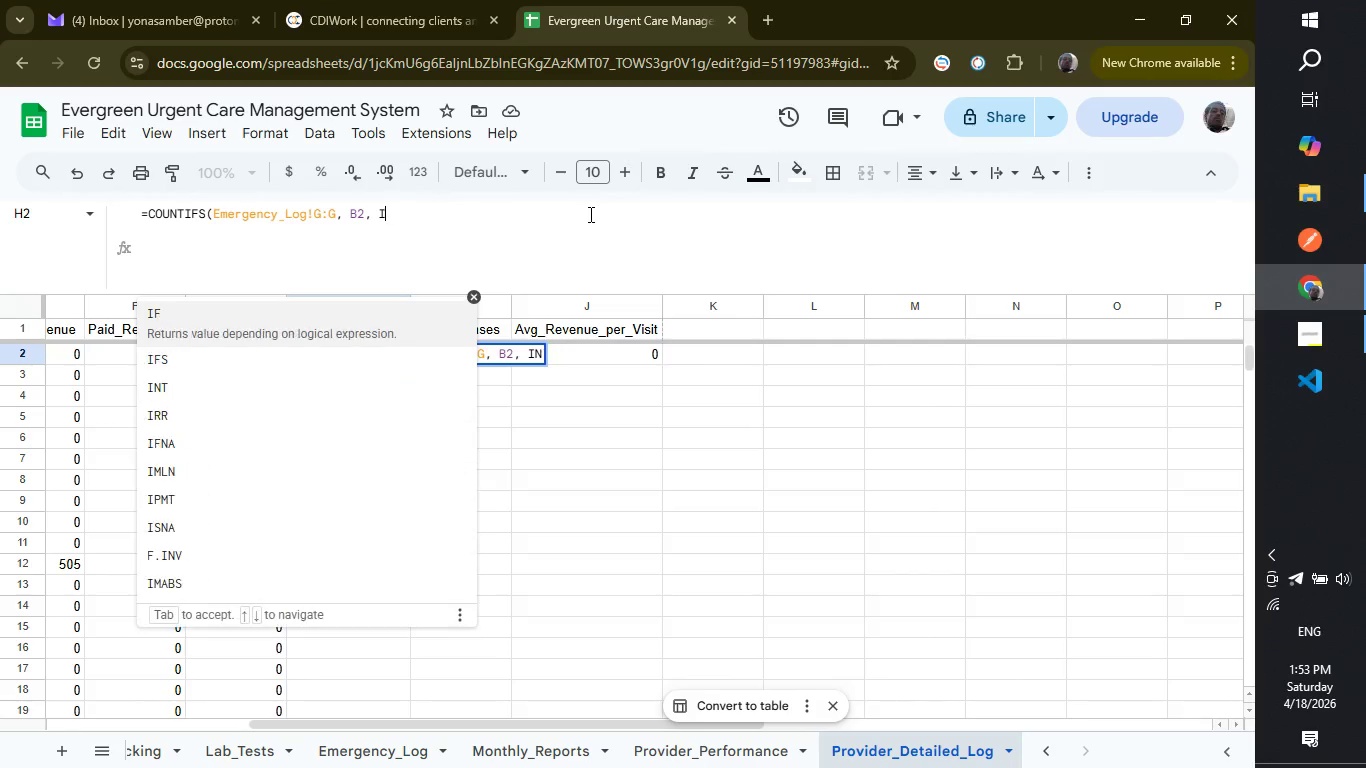 
key(Backspace)
 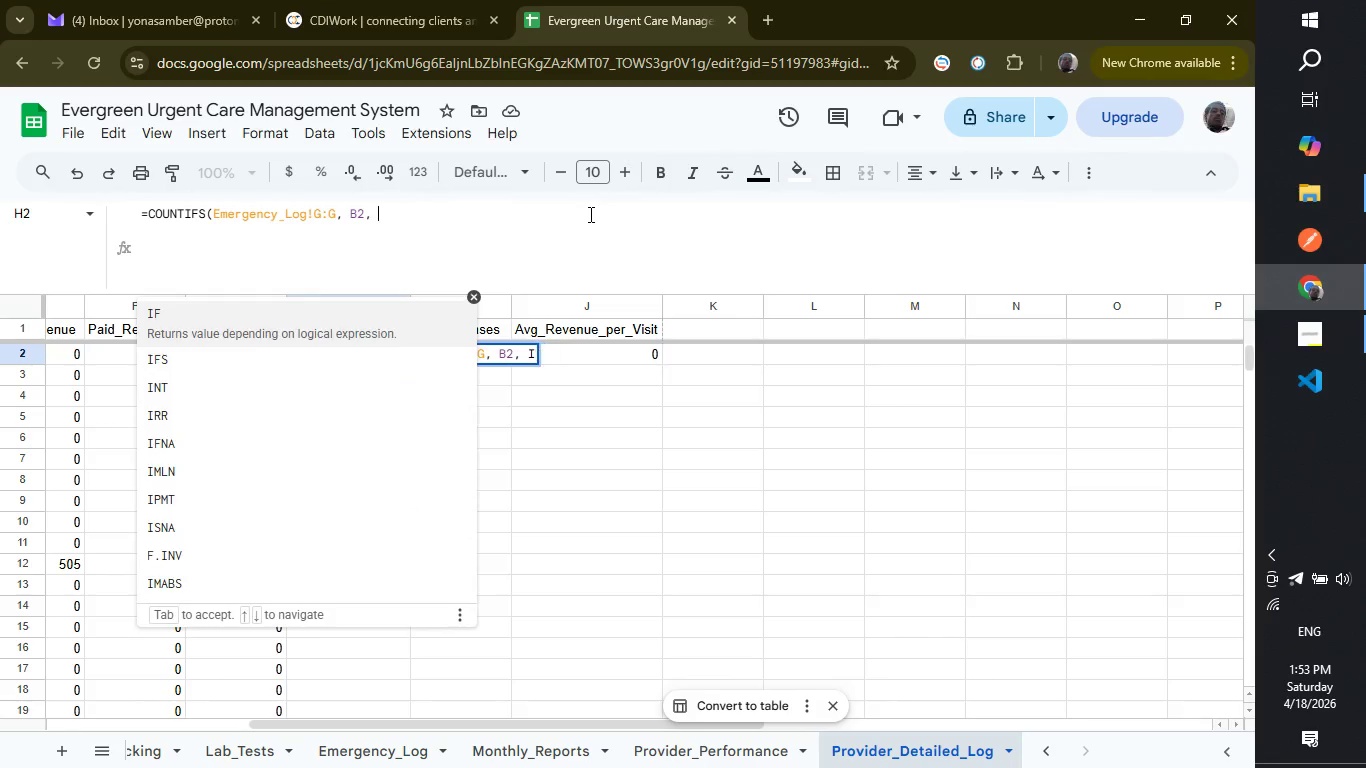 
key(Backspace)
 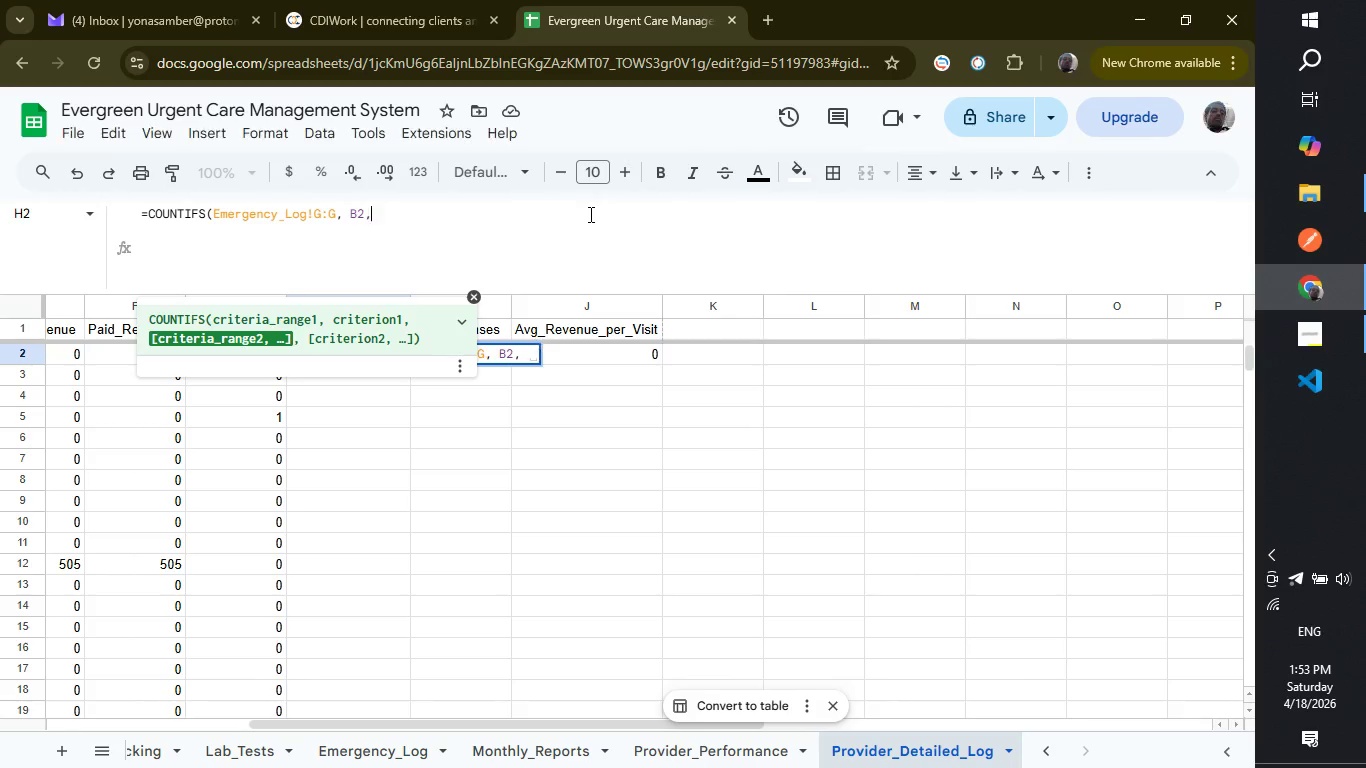 
key(Backspace)
 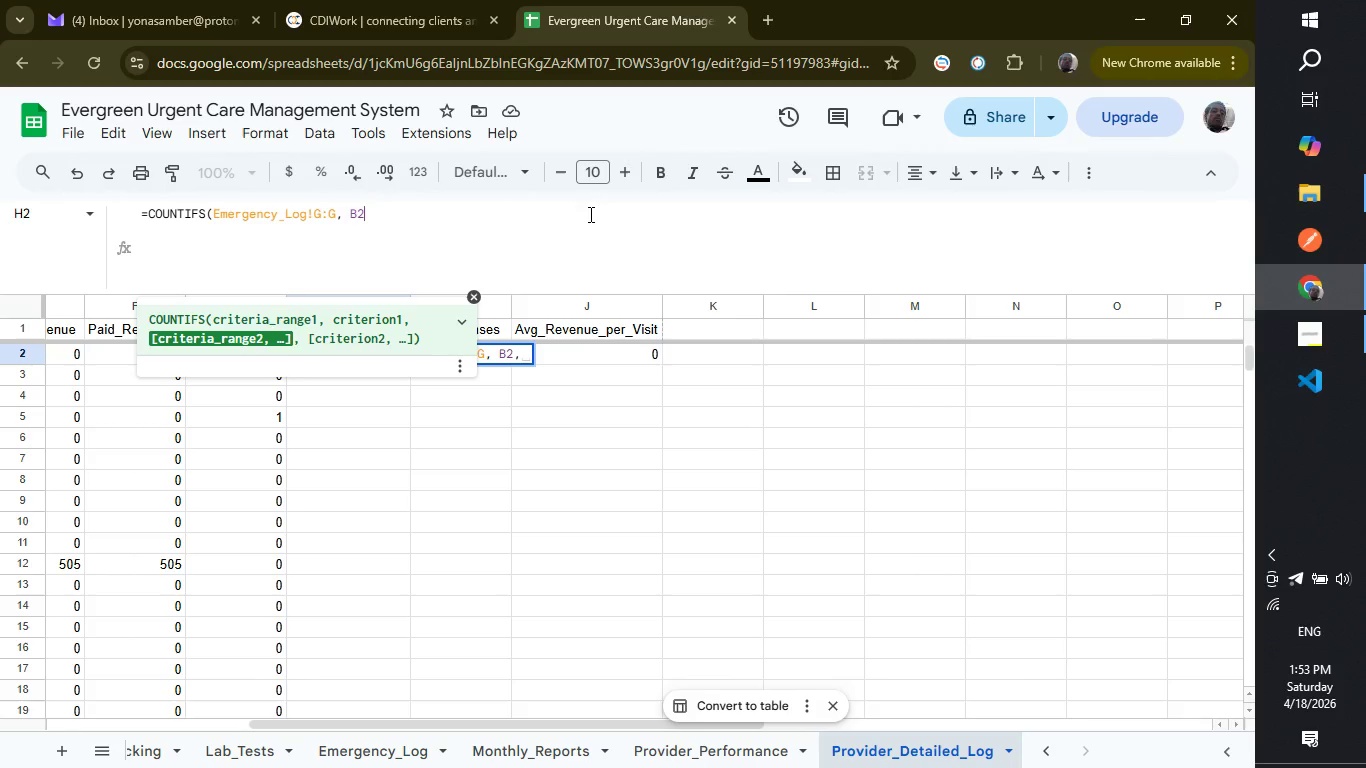 
key(Backspace)
 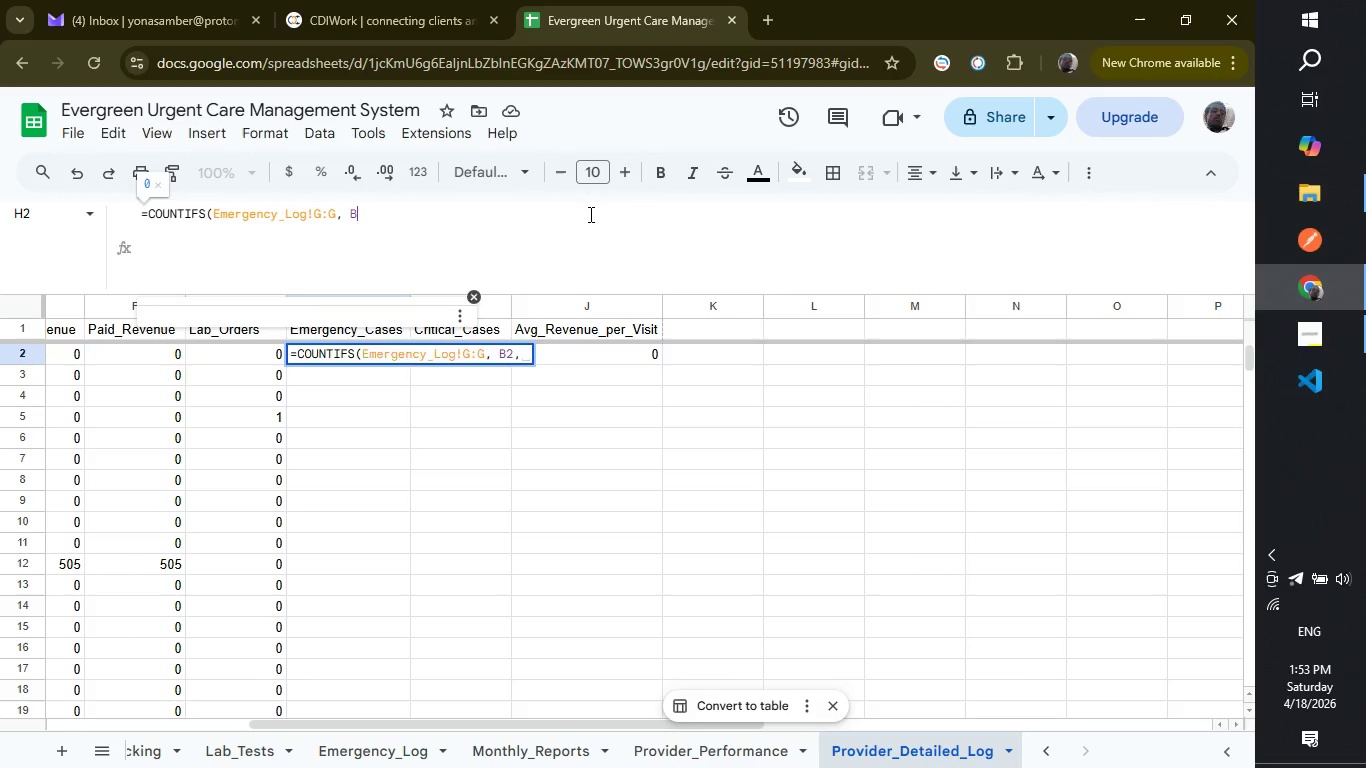 
key(Backspace)
 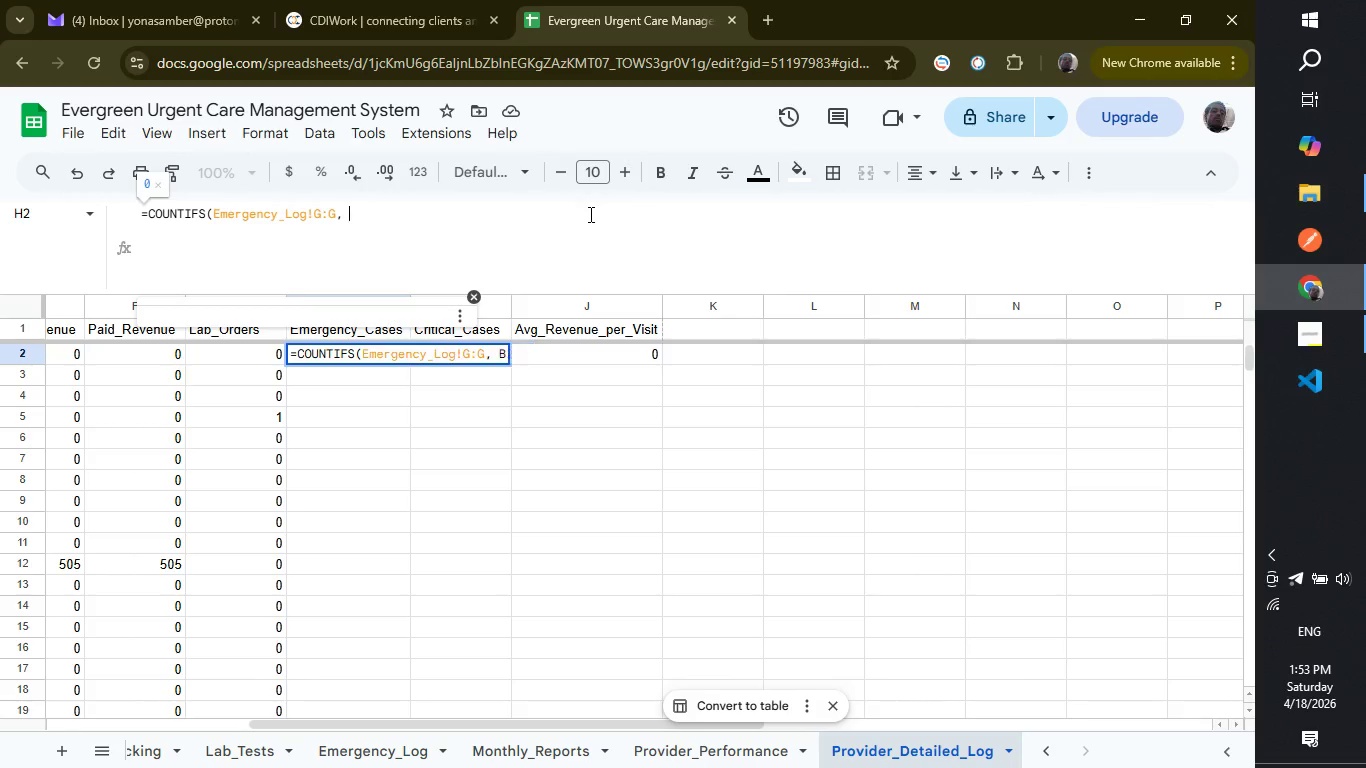 
key(Backspace)
 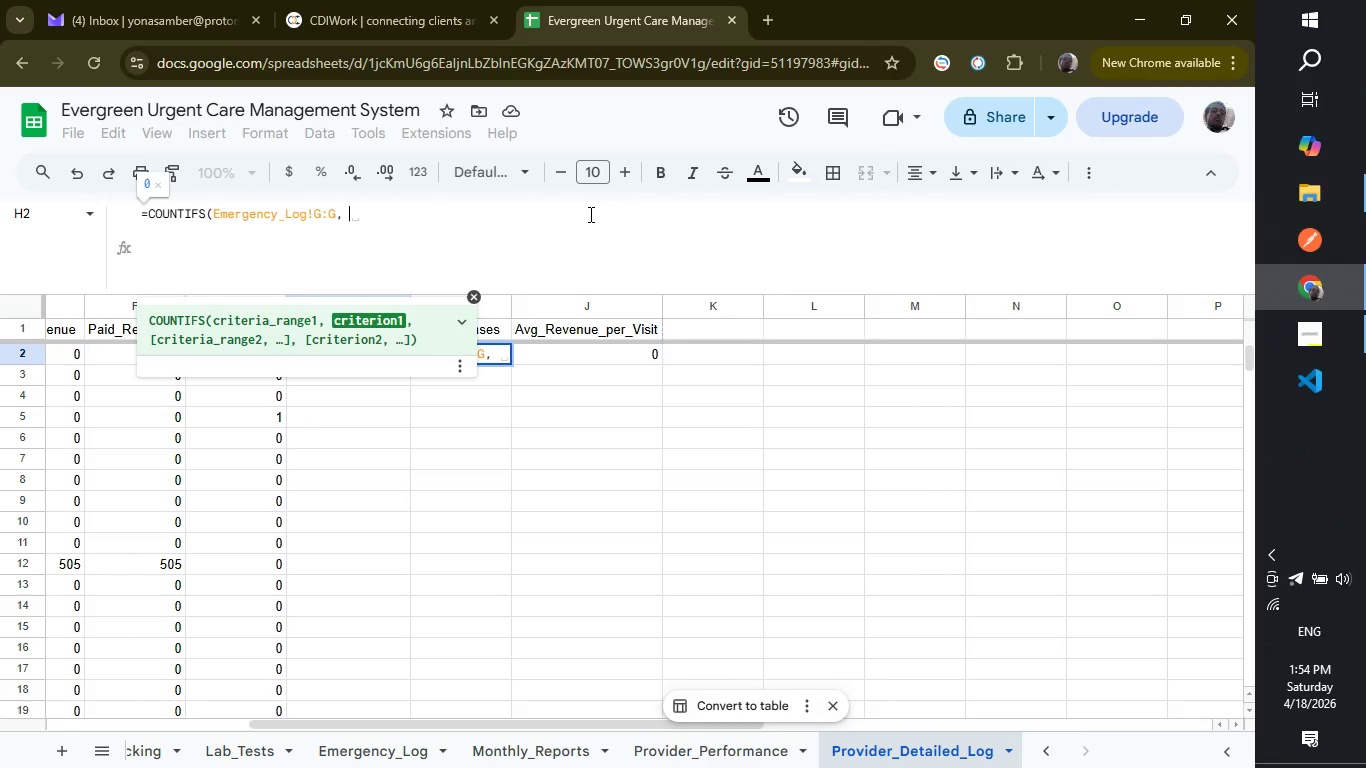 
wait(6.97)
 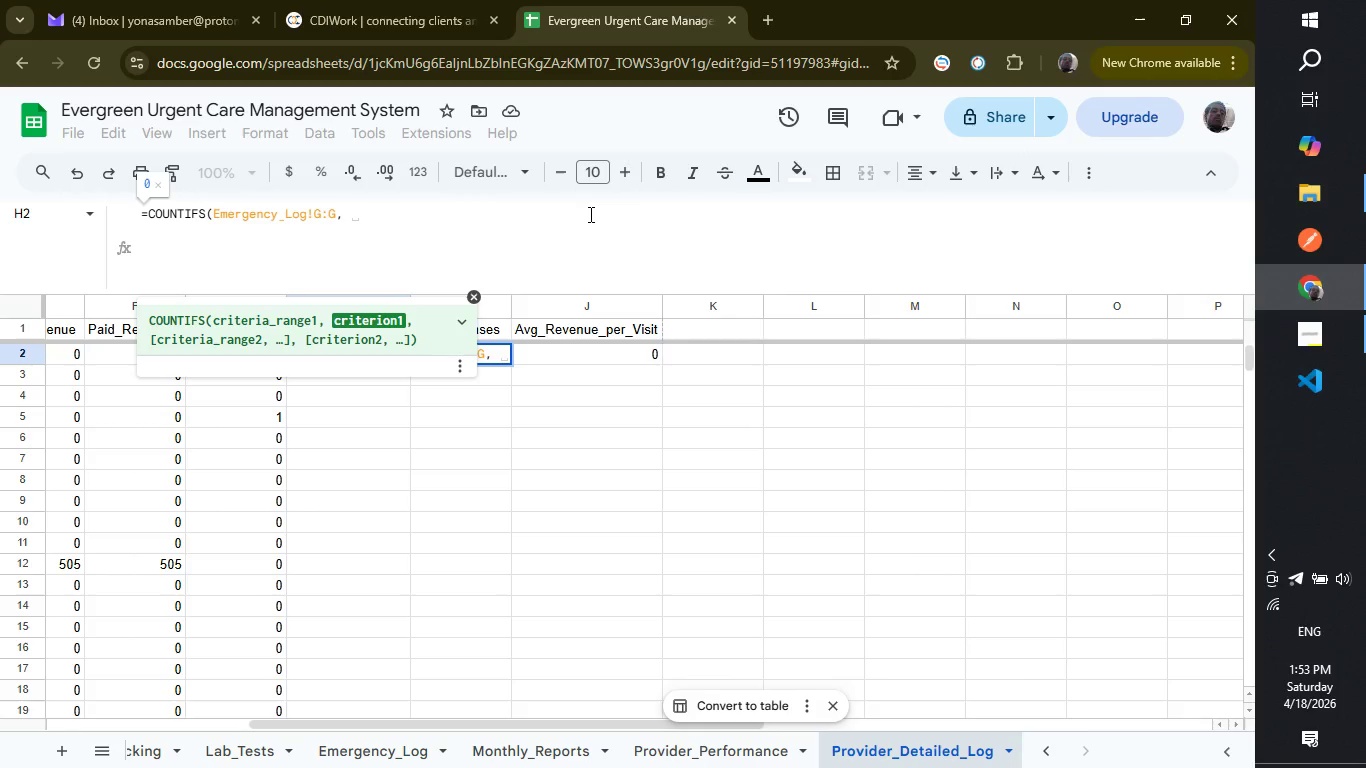 
type(B2, Emergency_Log!B:B)
 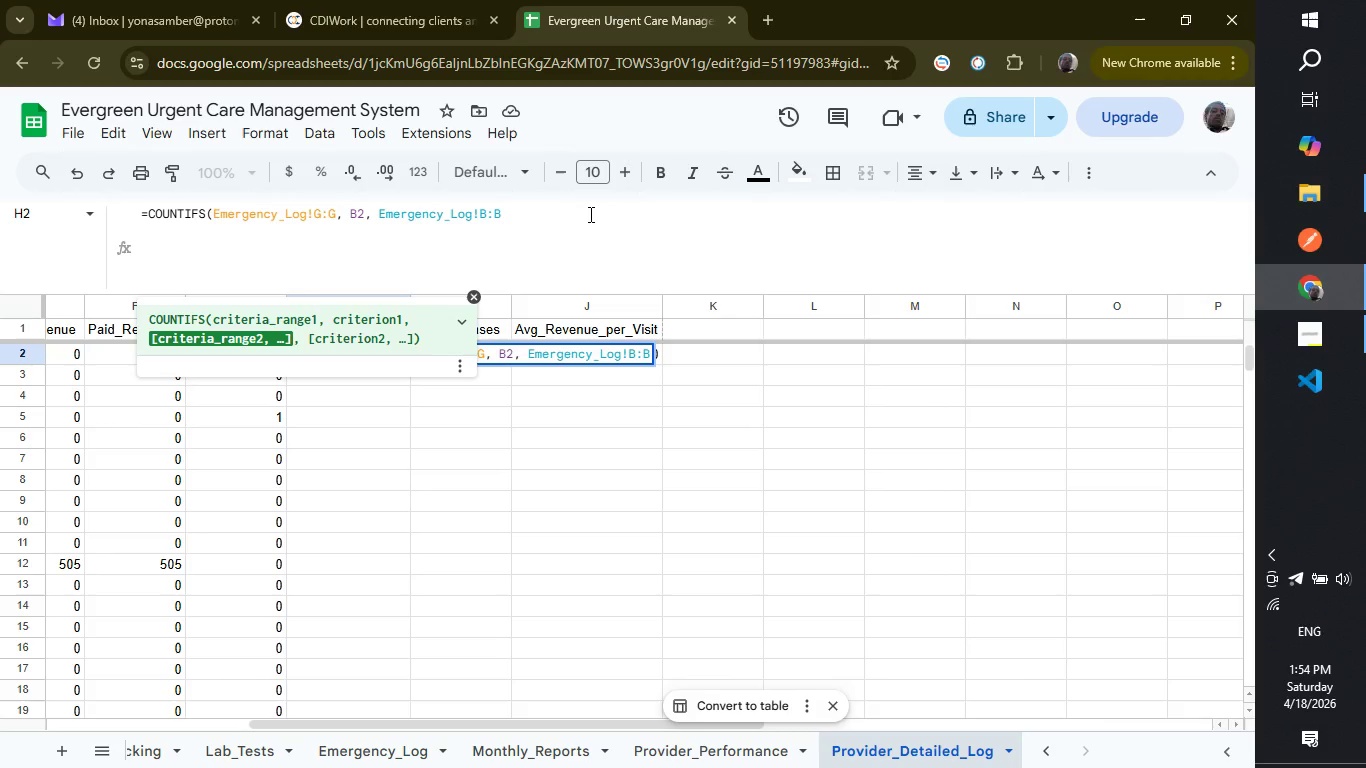 
type(, ">="&A2, Emergency_Log)
 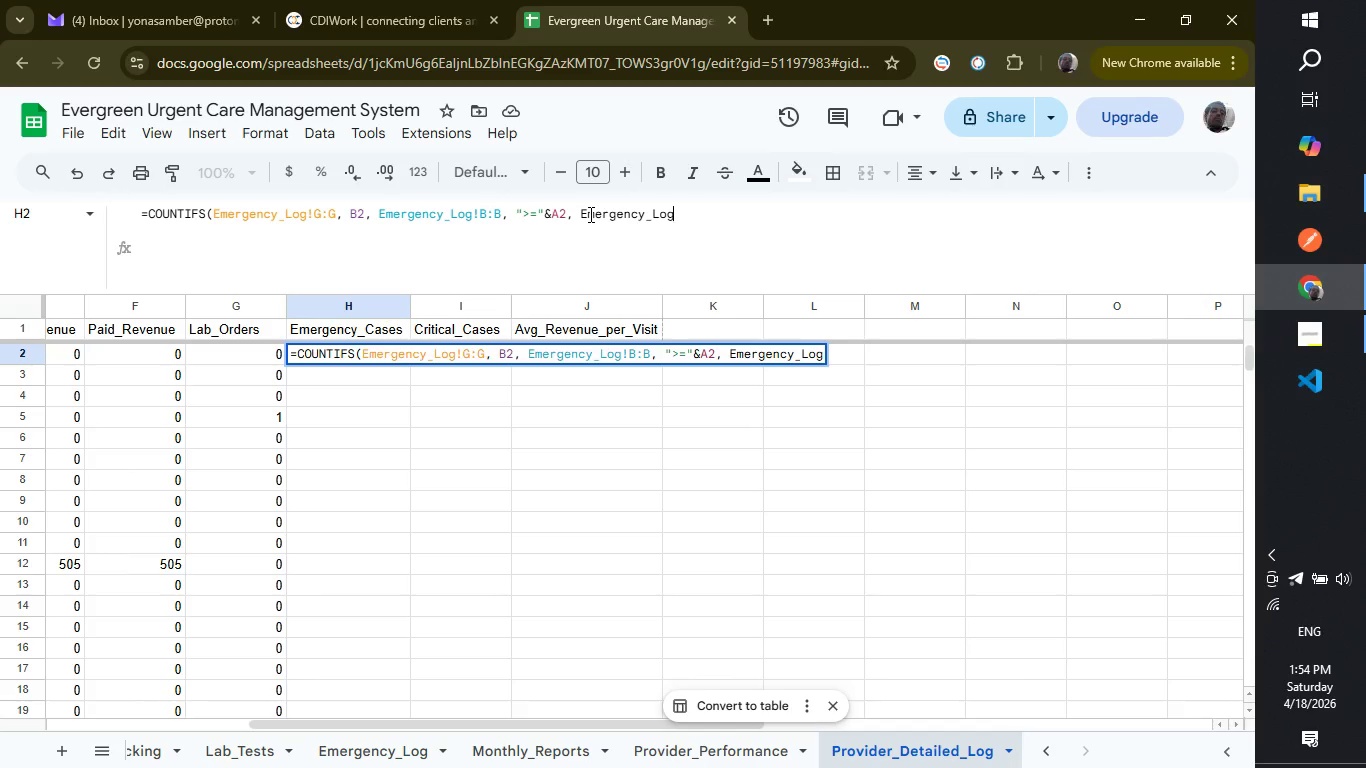 
type(!B:B, "<"&At)
key(Backspace)
type(2+1)
 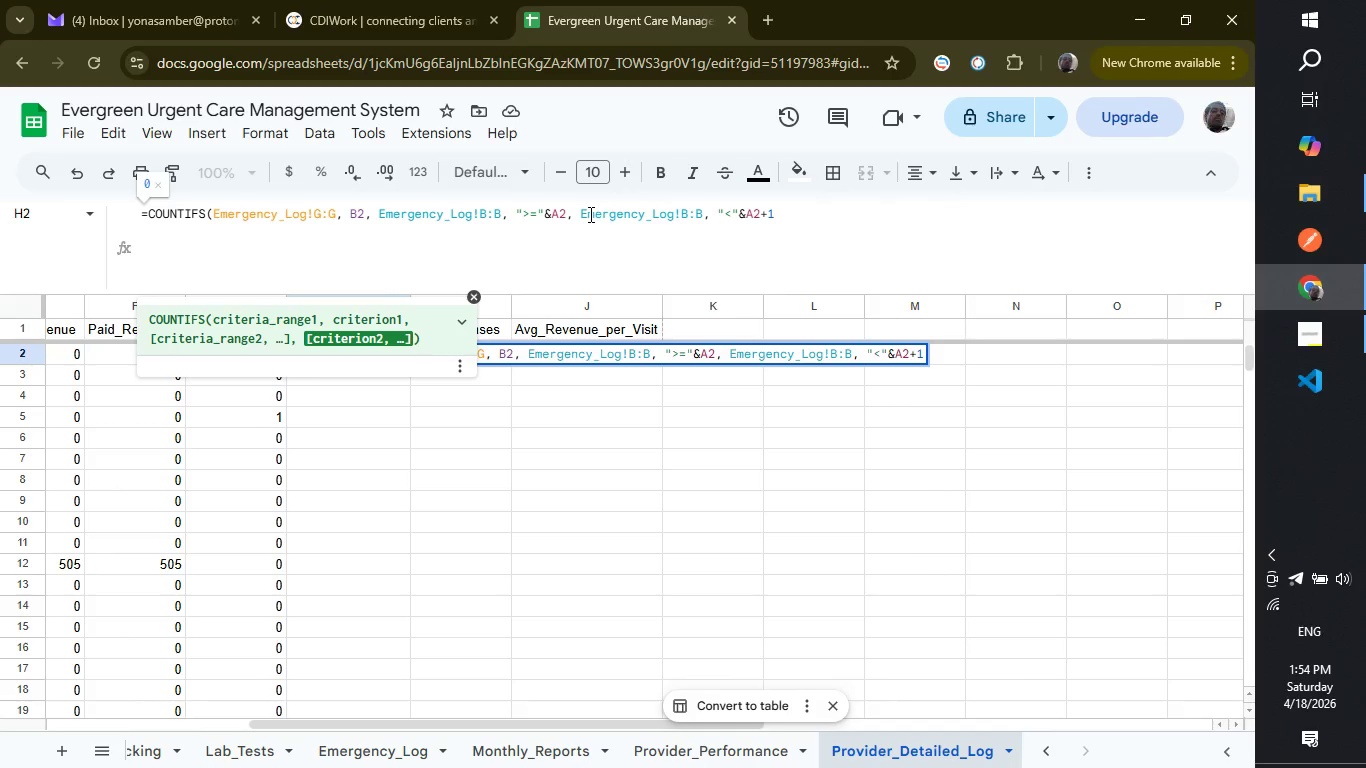 
key(Shift+ShiftLeft)
 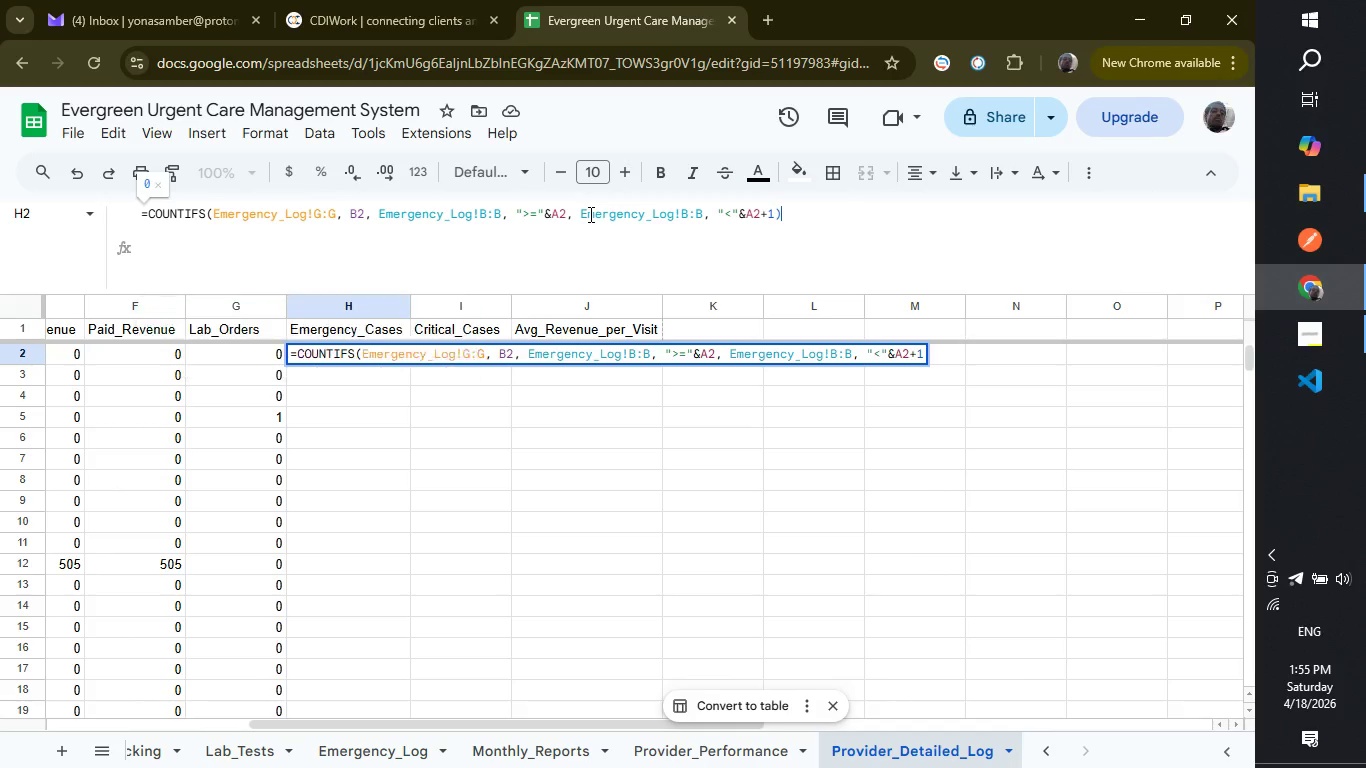 
key(Shift+0)
 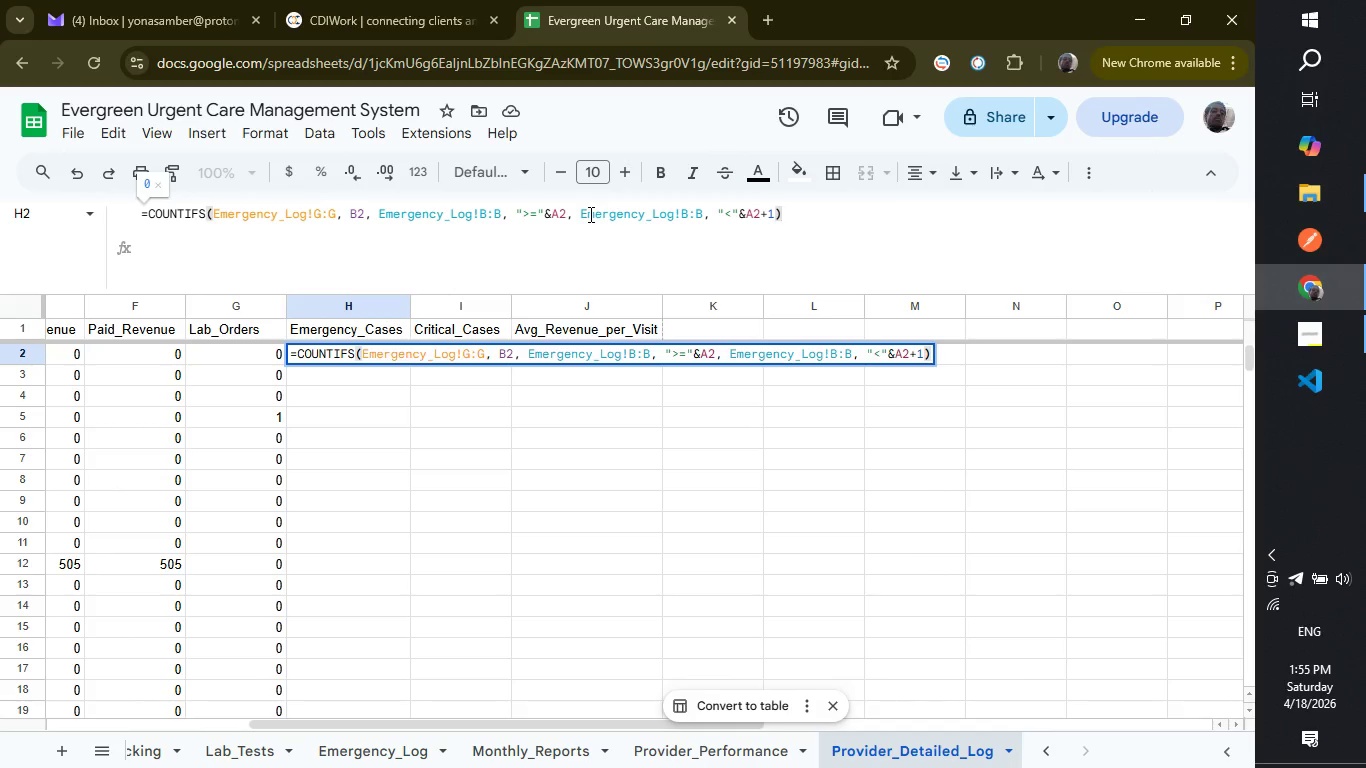 
key(Enter)
 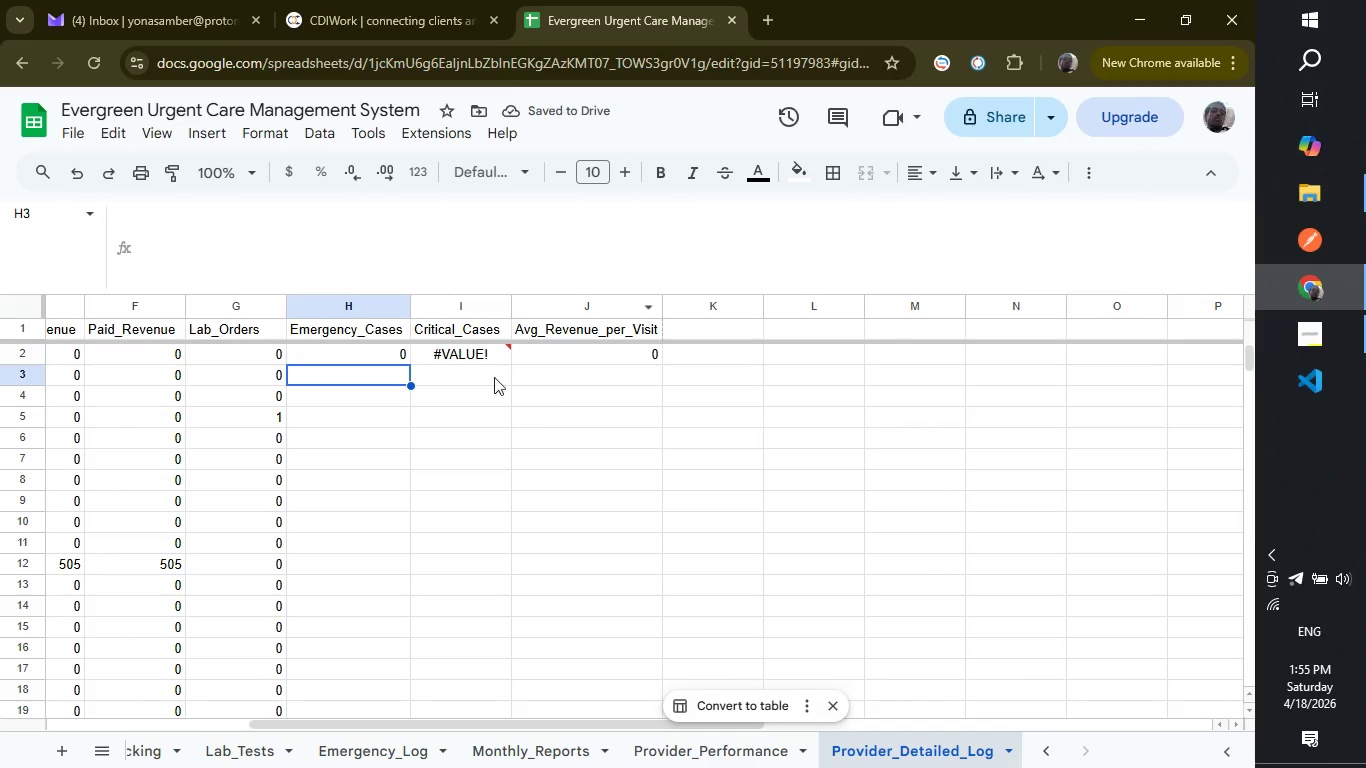 
left_click([379, 356])
 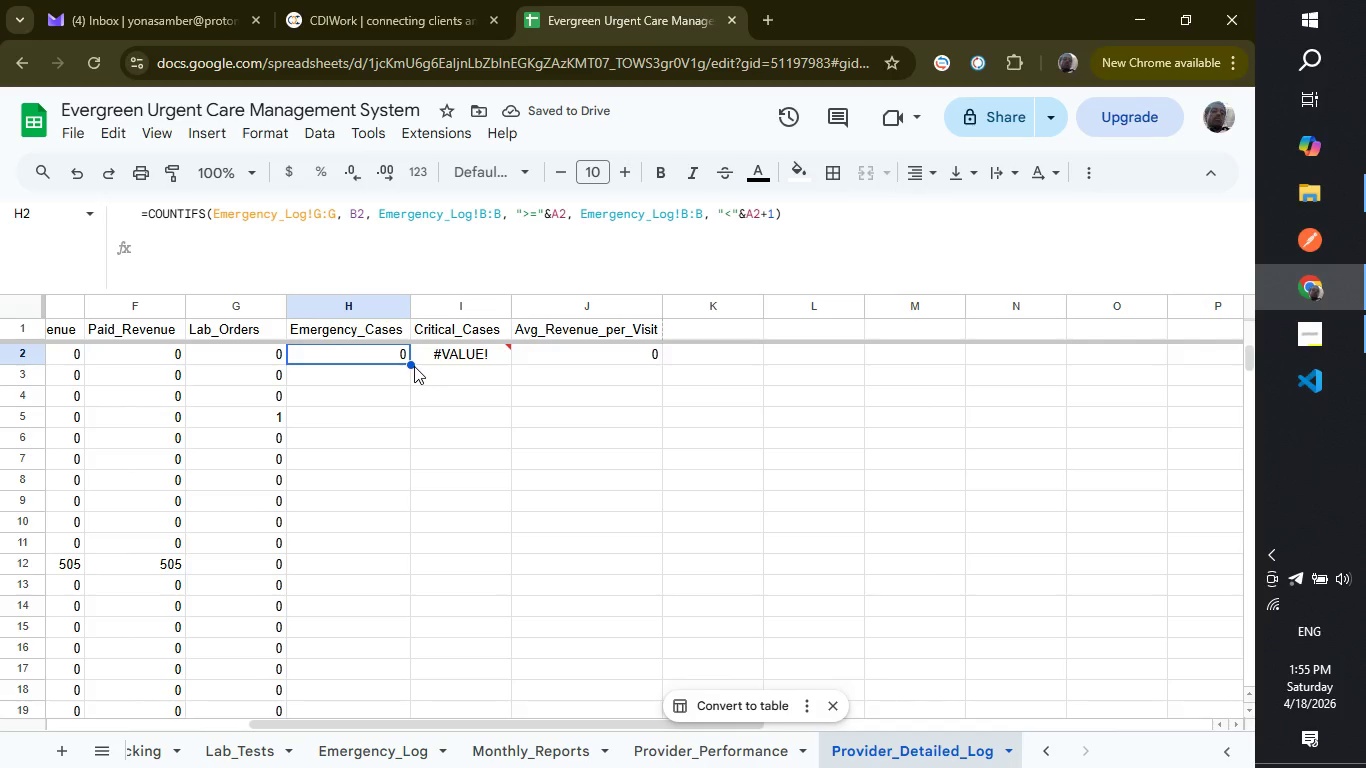 
left_click_drag(start_coordinate=[408, 365], to_coordinate=[377, 548])
 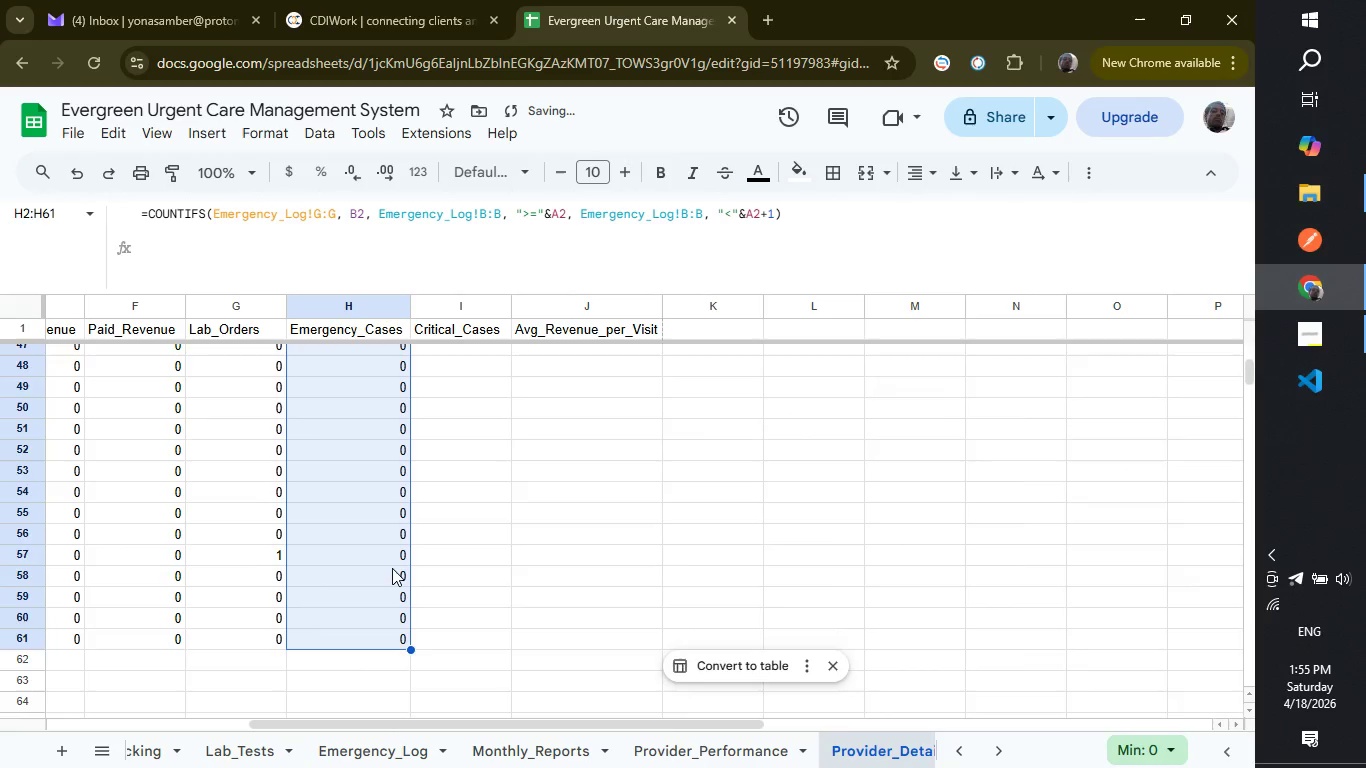 
scroll: coordinate [392, 568], scroll_direction: up, amount: 15.0
 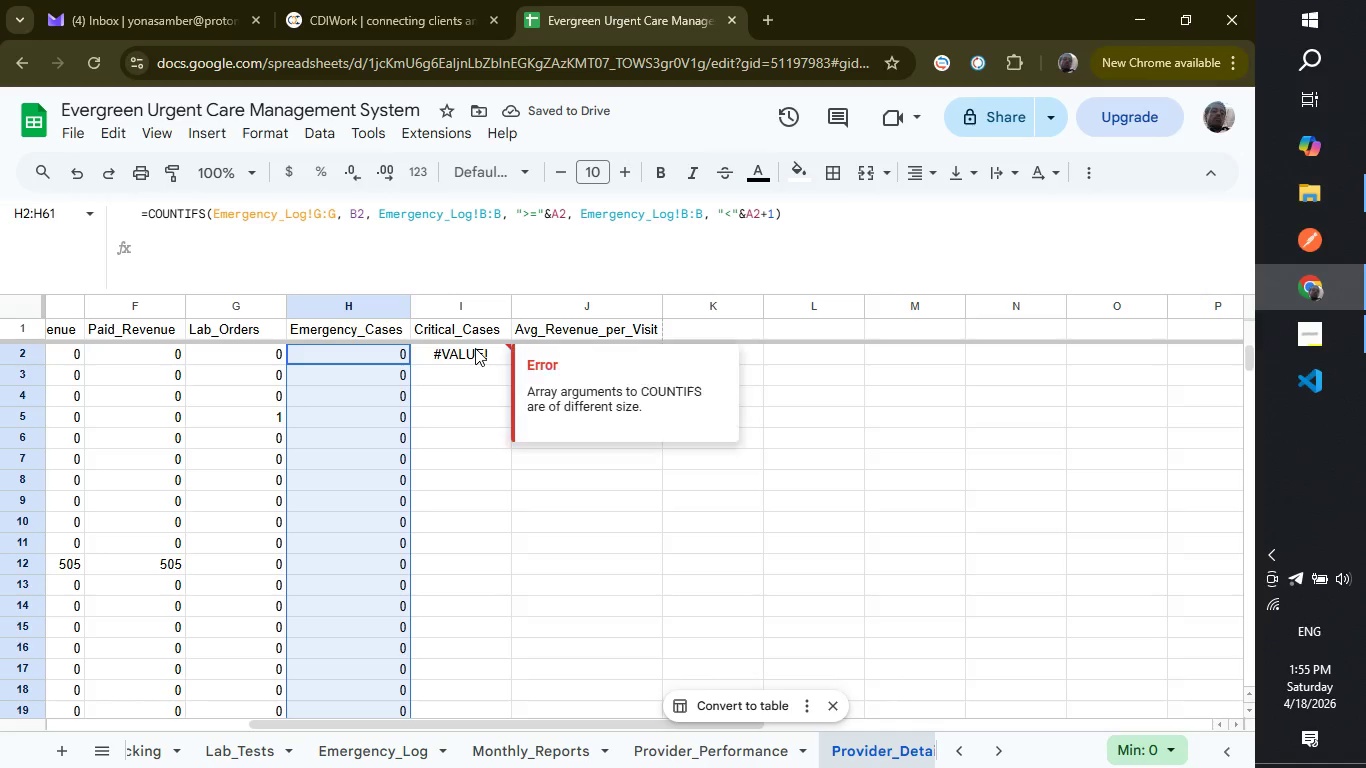 
left_click([475, 348])
 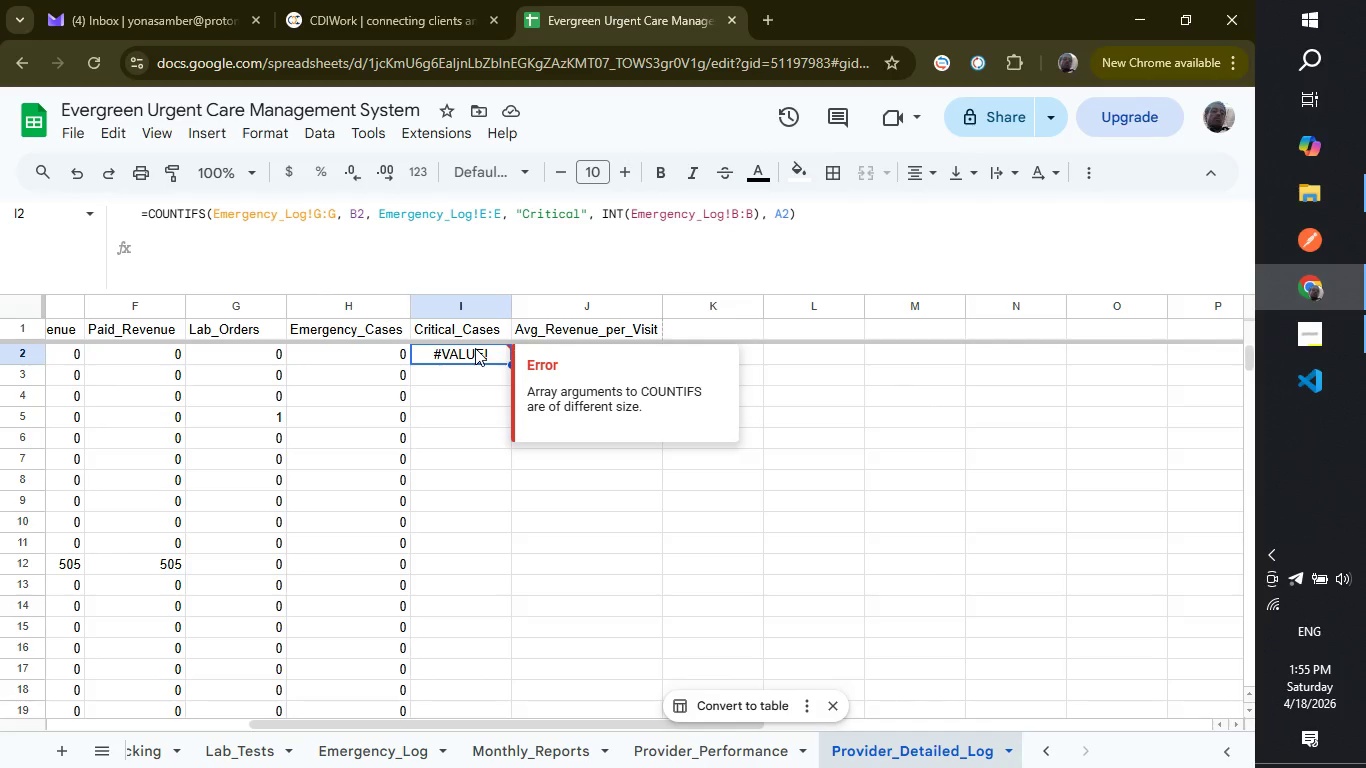 
wait(7.45)
 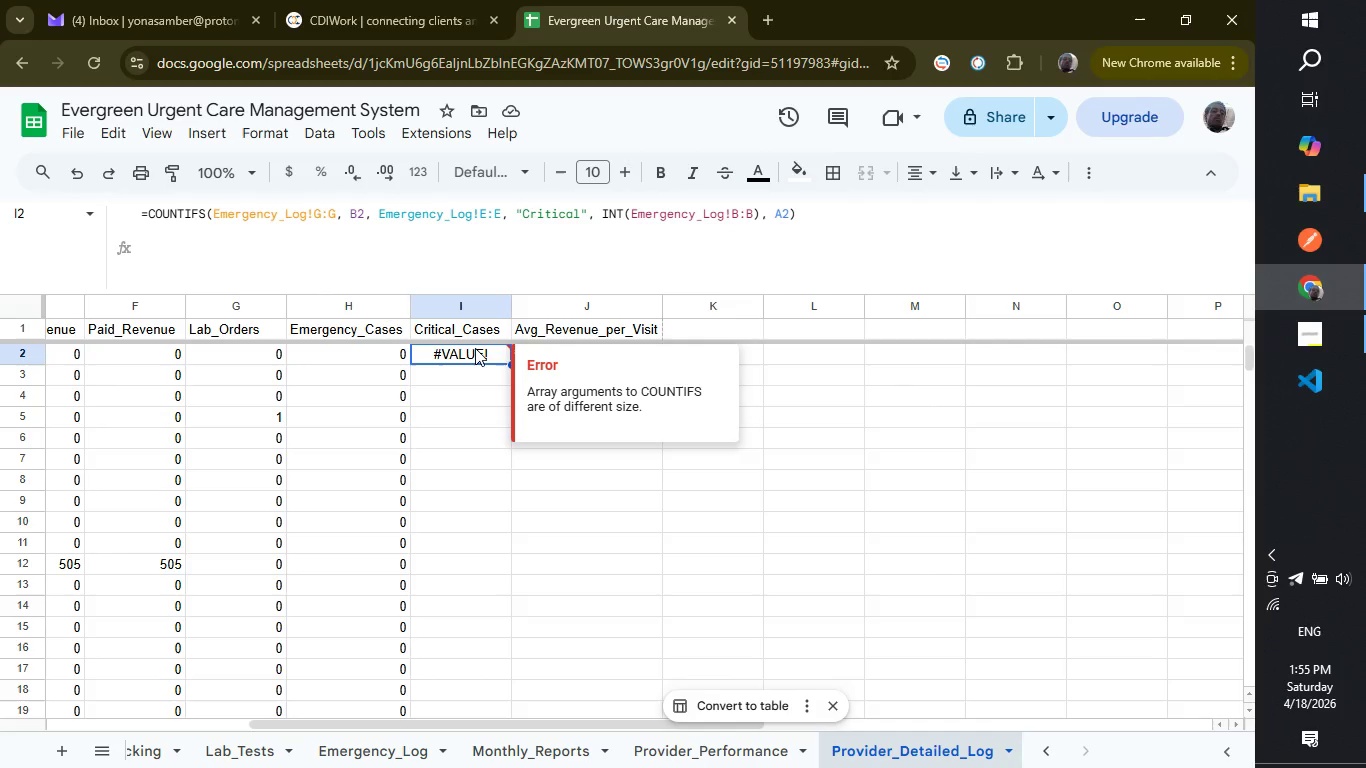 
left_click([829, 235])
 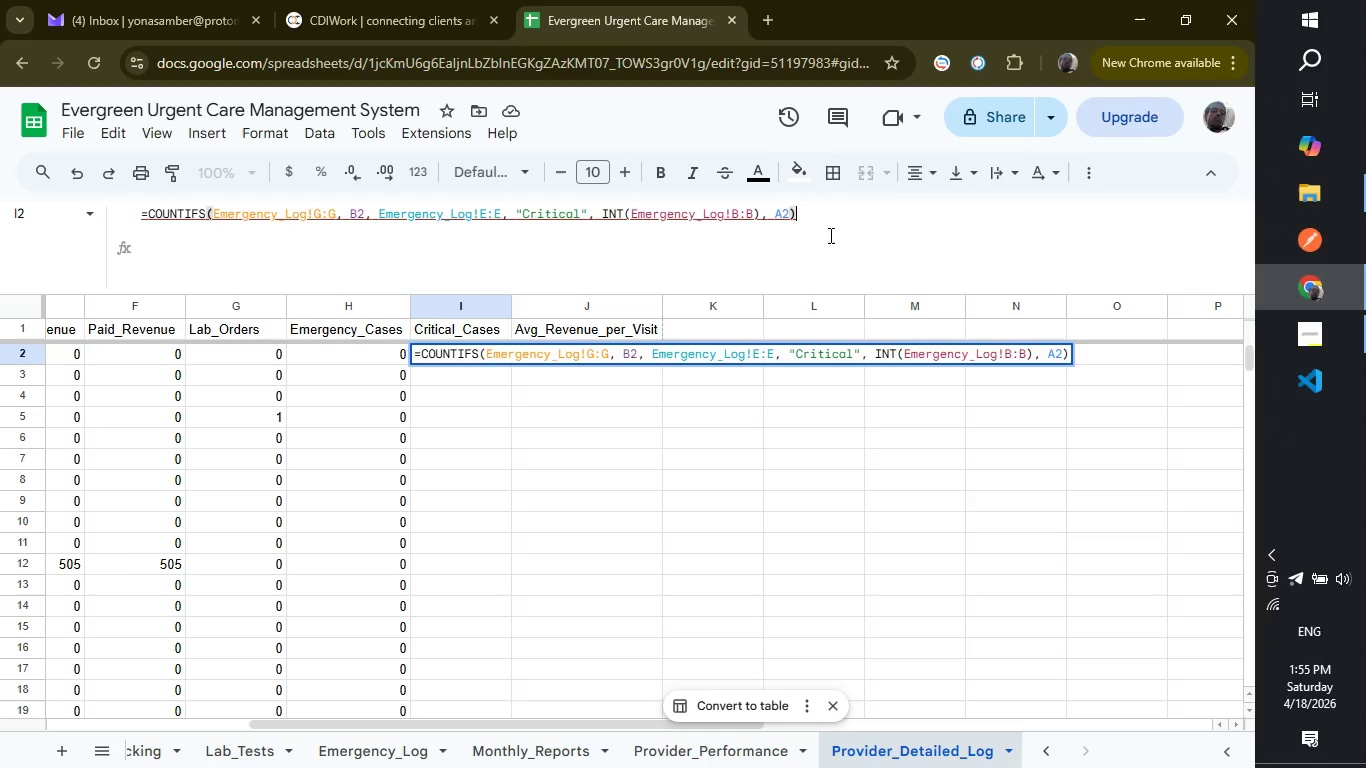 
hold_key(key=Backspace, duration=1.52)
 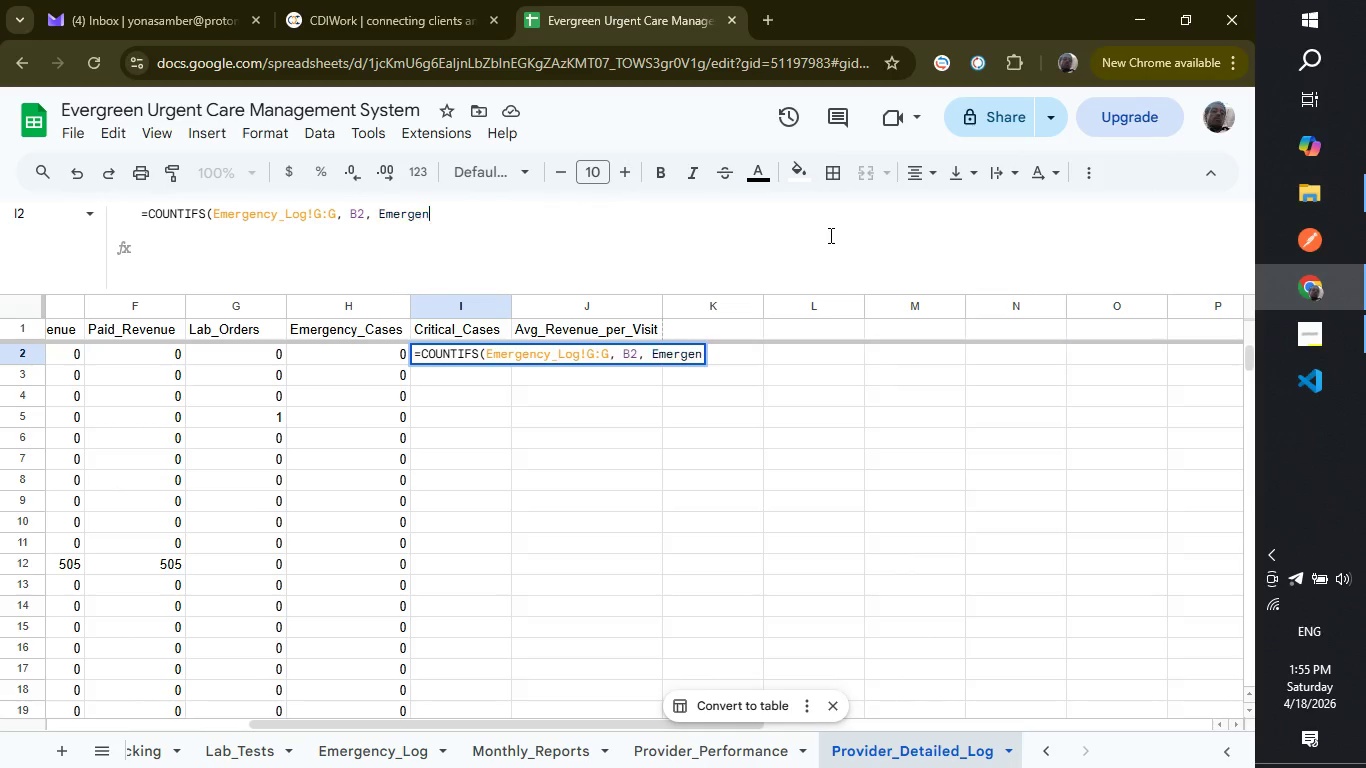 
hold_key(key=Backspace, duration=0.5)
 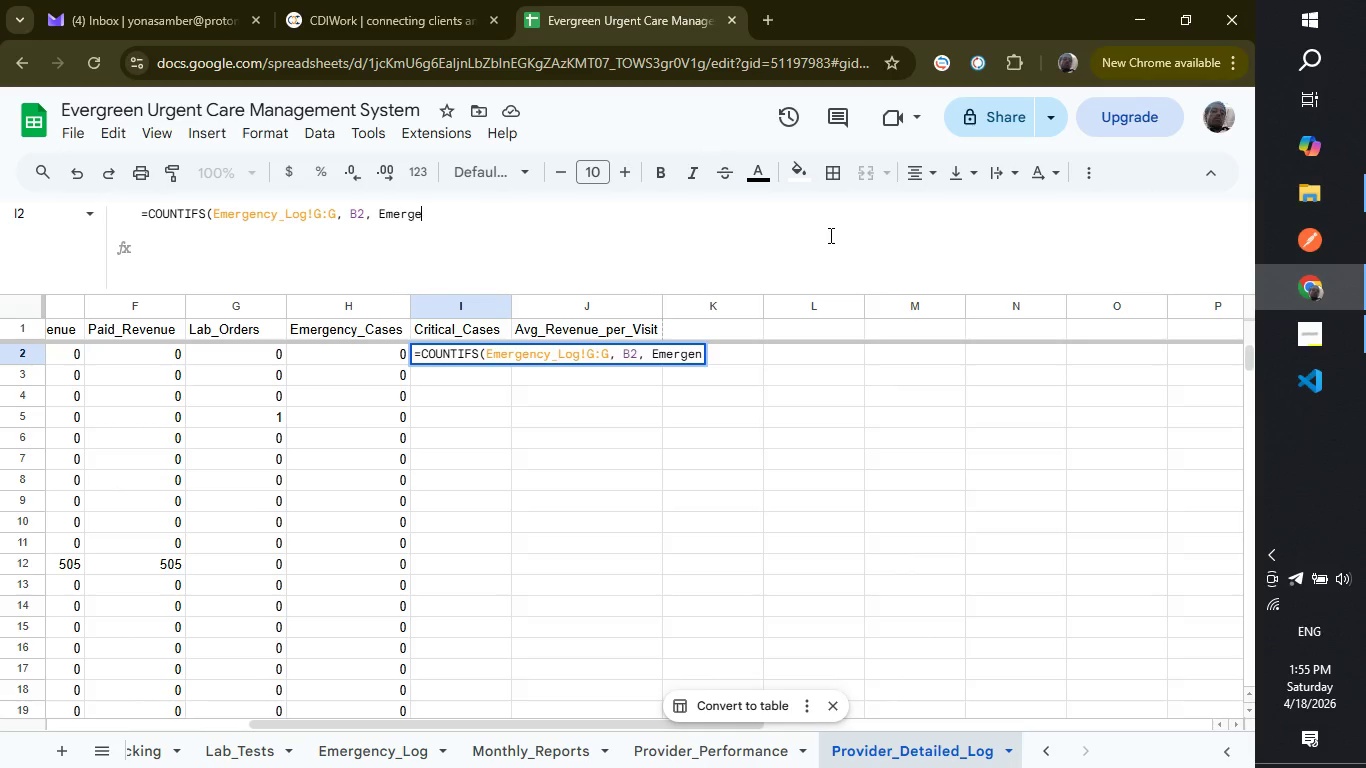 
key(Backspace)
 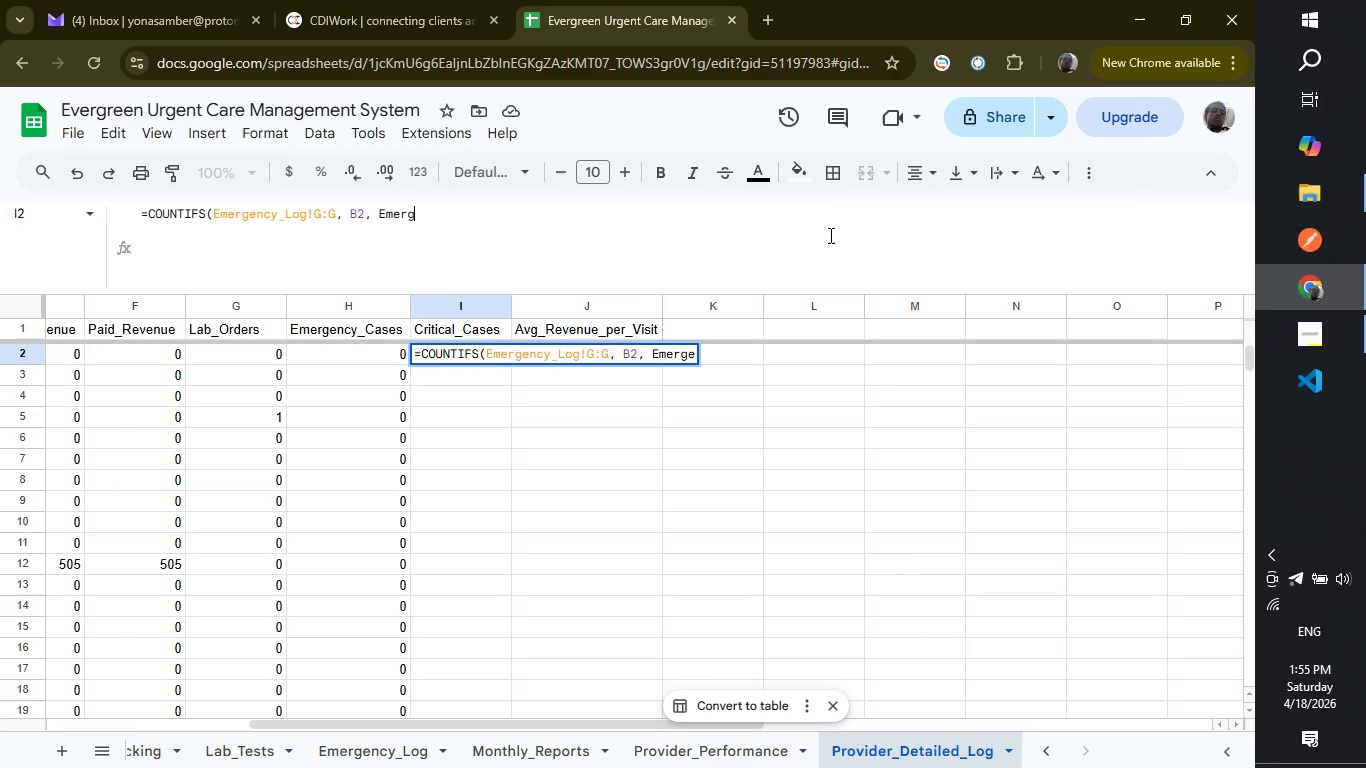 
key(Backspace)
 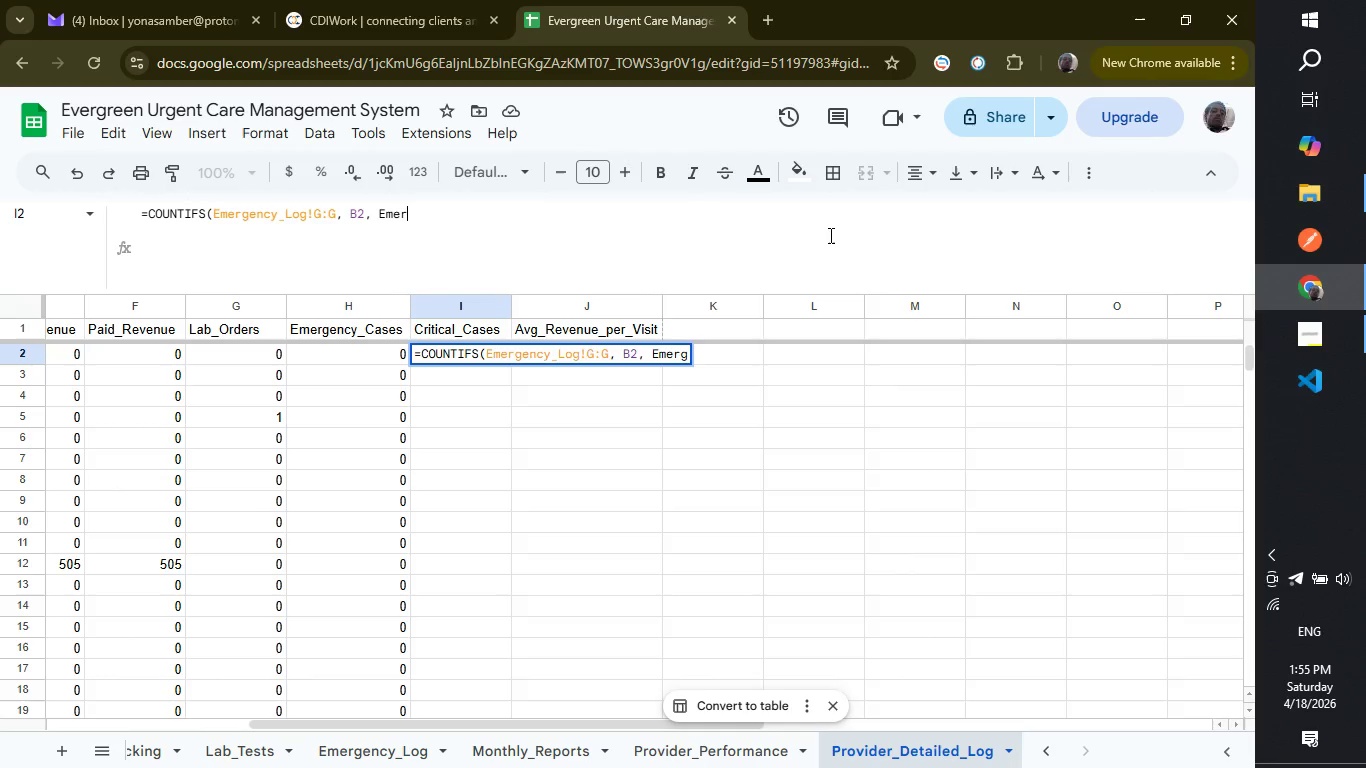 
key(Backspace)
 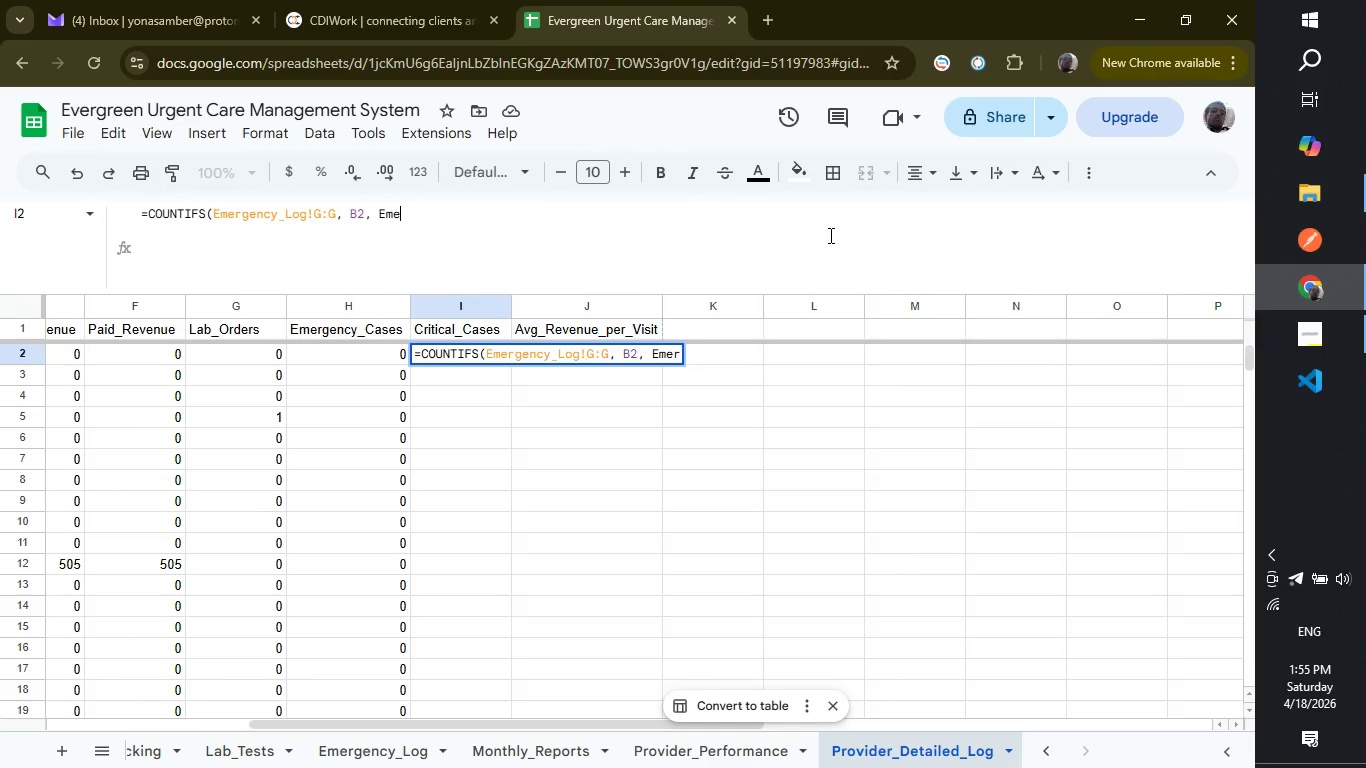 
key(Backspace)
 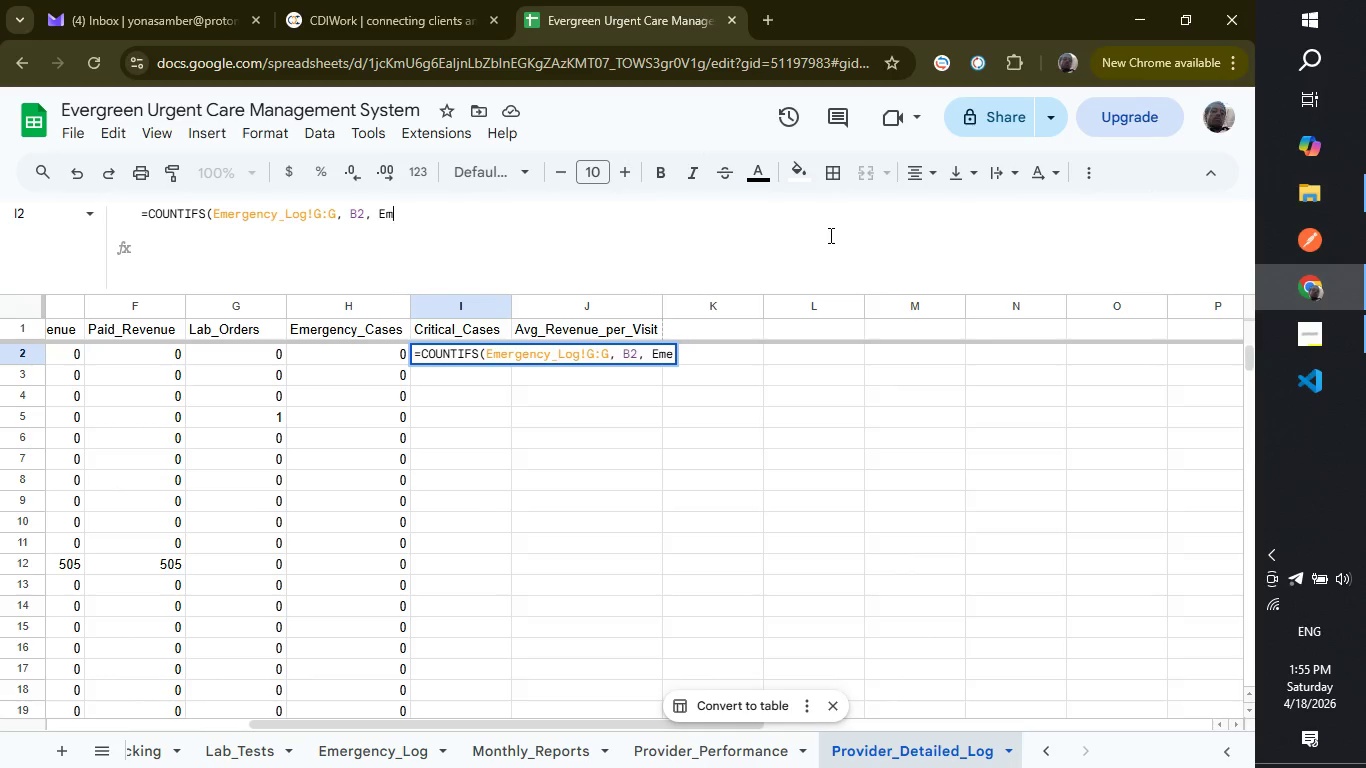 
key(Backspace)
 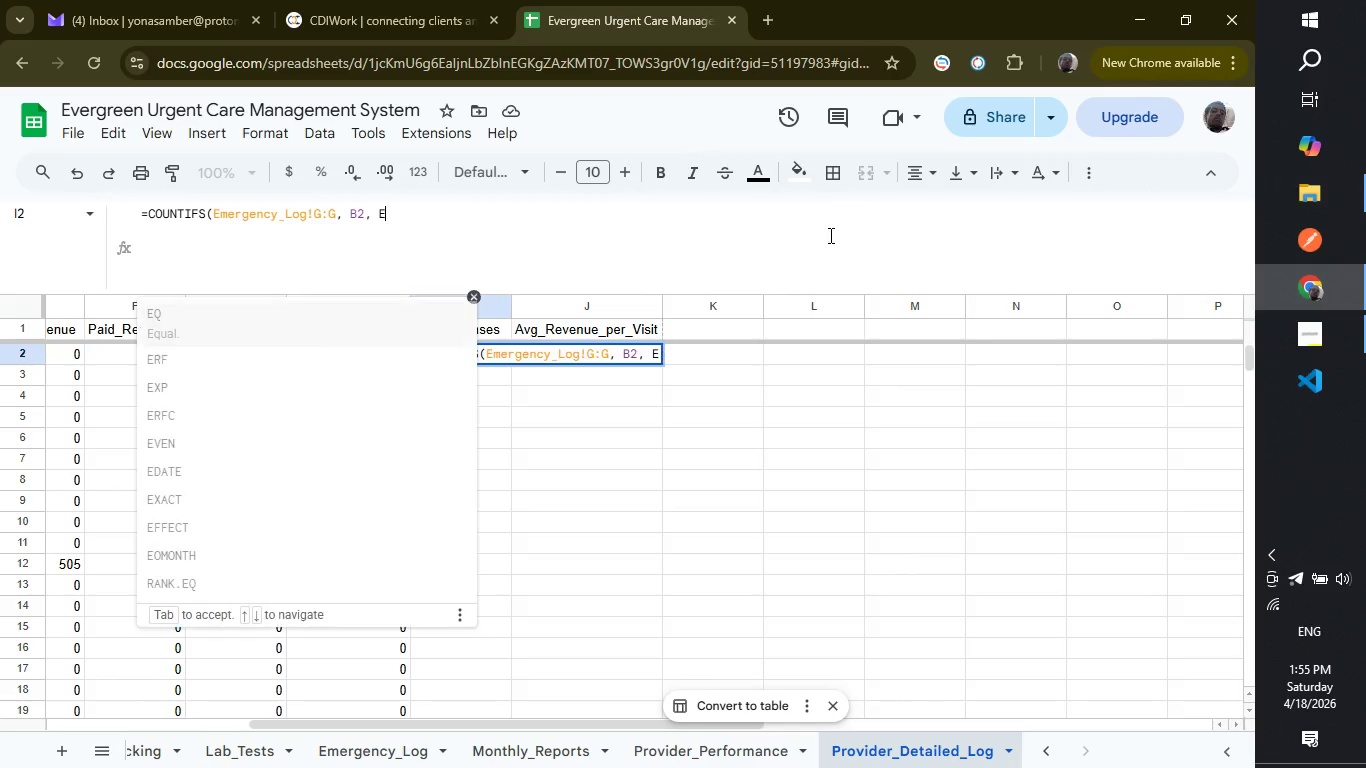 
key(Backspace)
 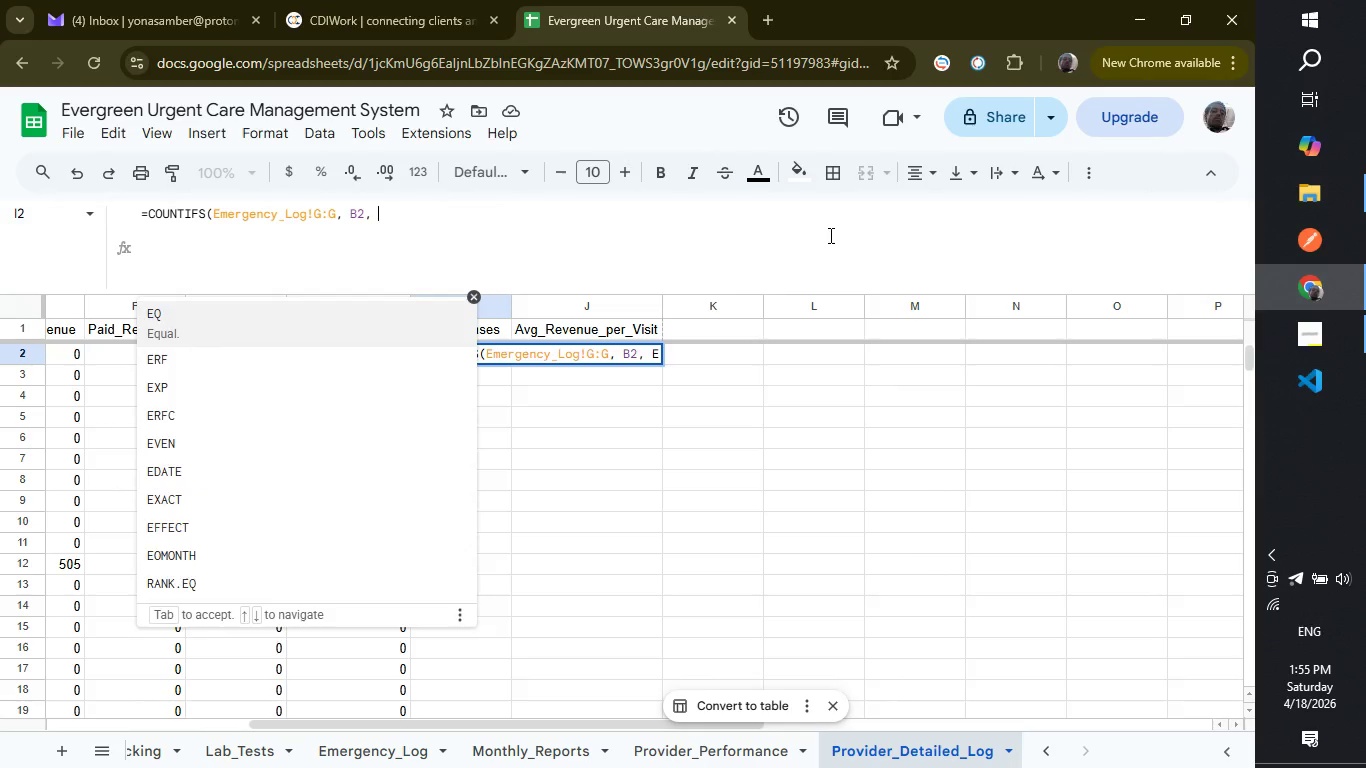 
key(Backspace)
 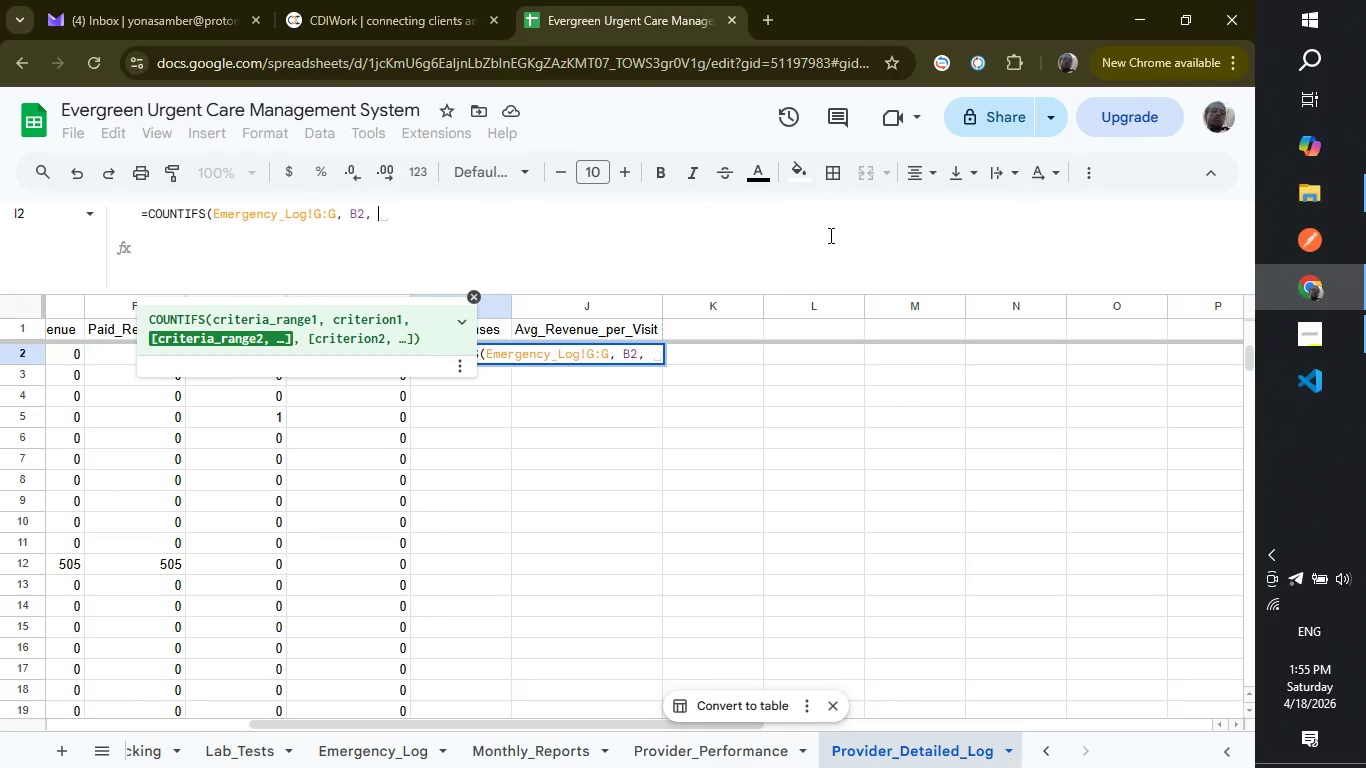 
wait(5.98)
 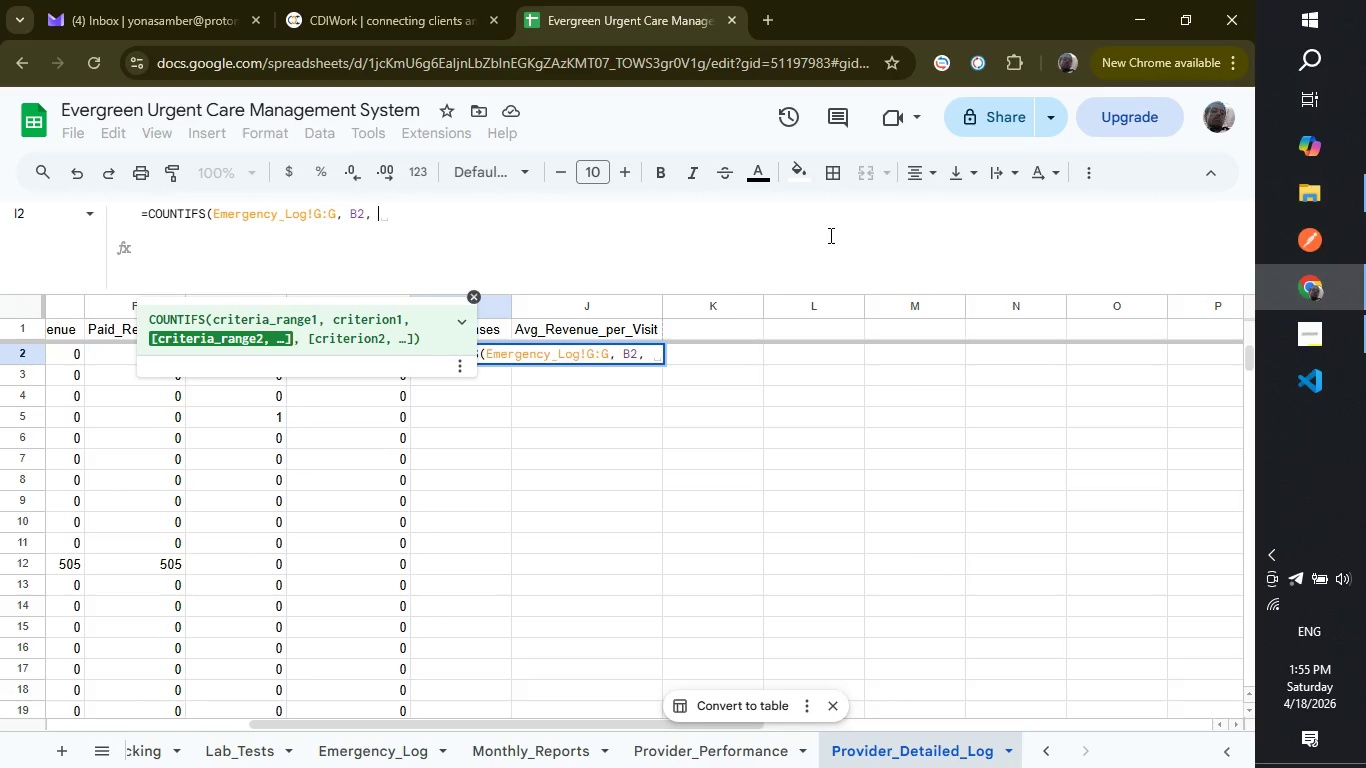 
type( Emergency_Log!E:E, "Critical", Emergency_Log)
 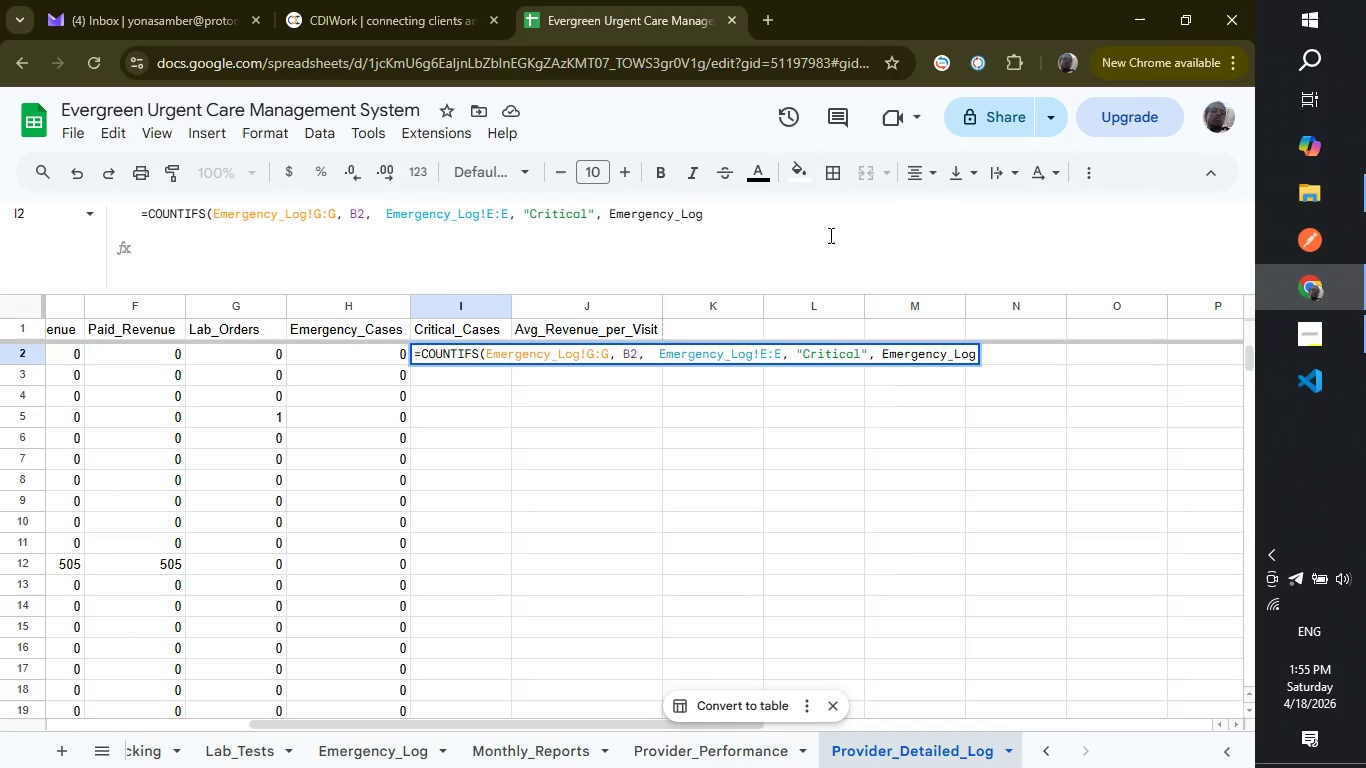 
key(Shift+1)
 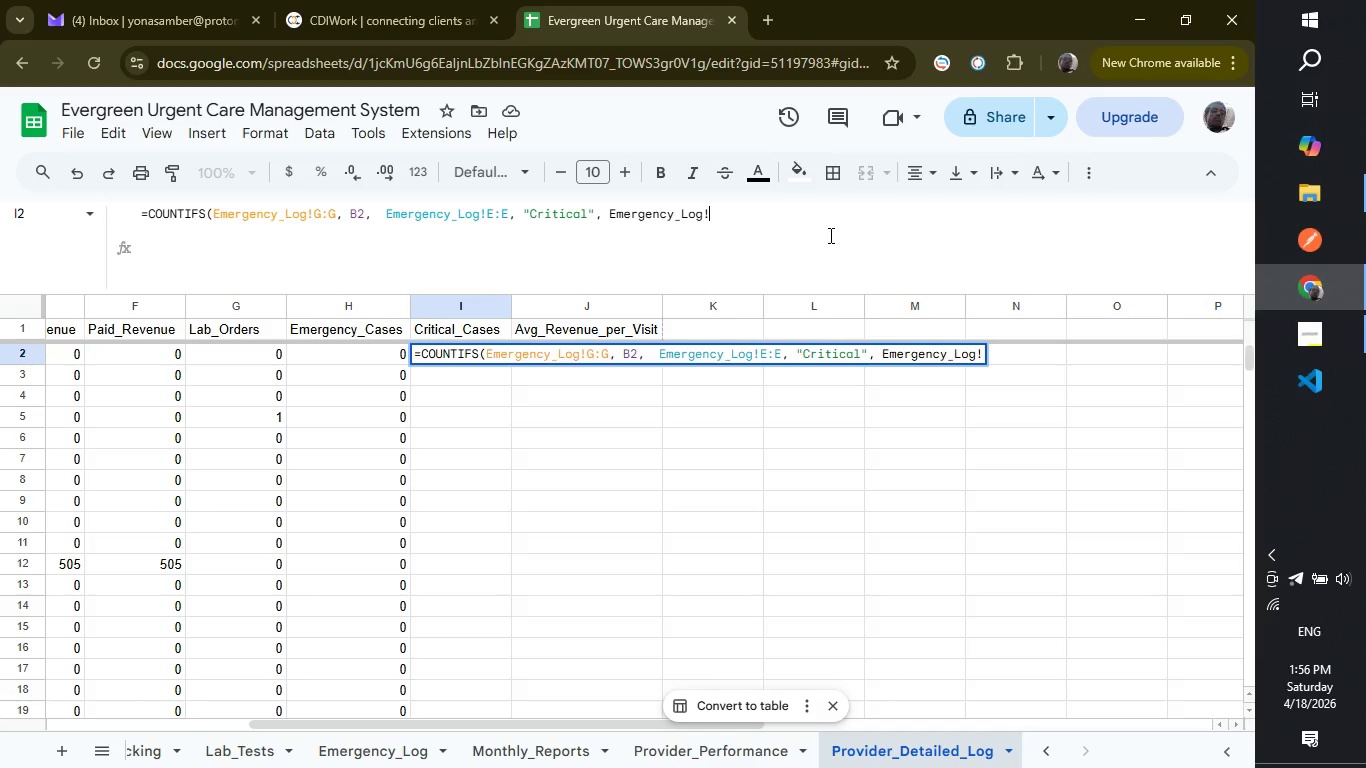 
key(Shift+ShiftRight)
 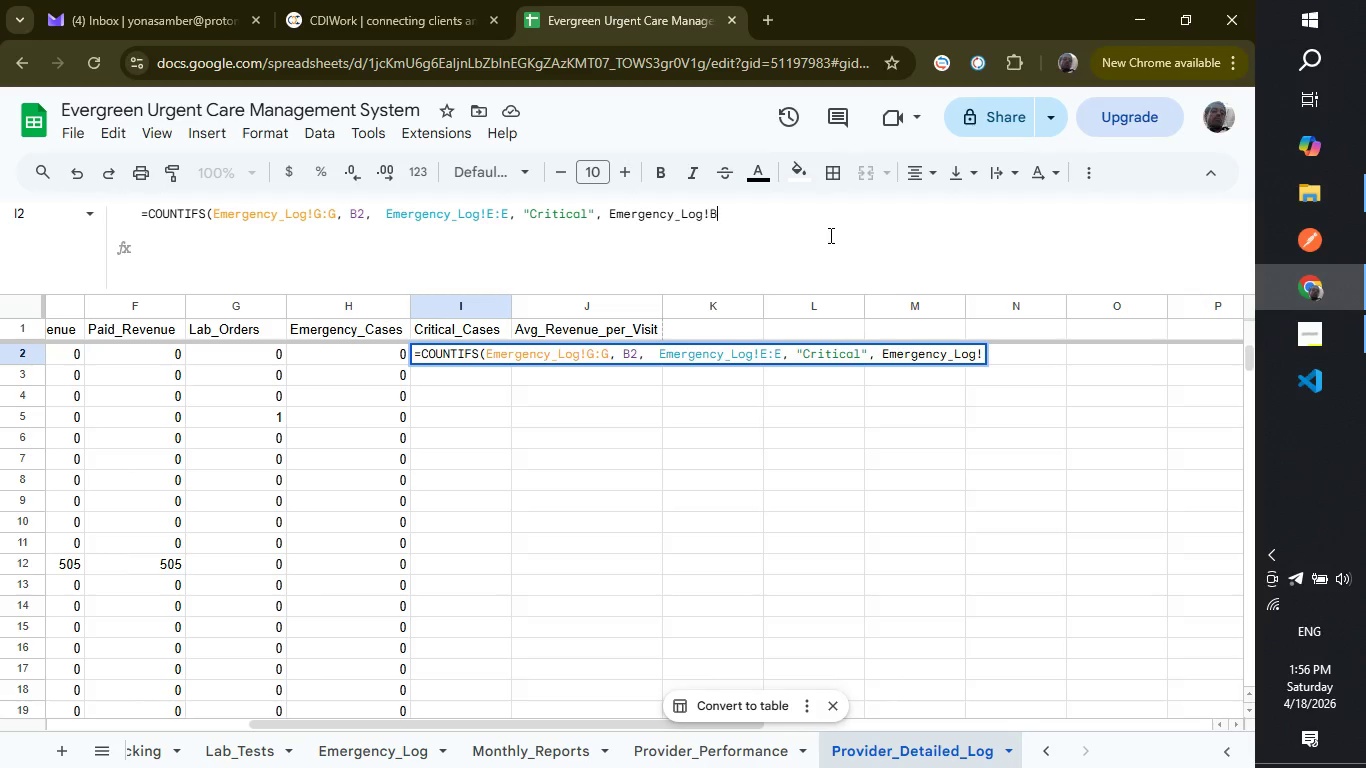 
key(Shift+B)
 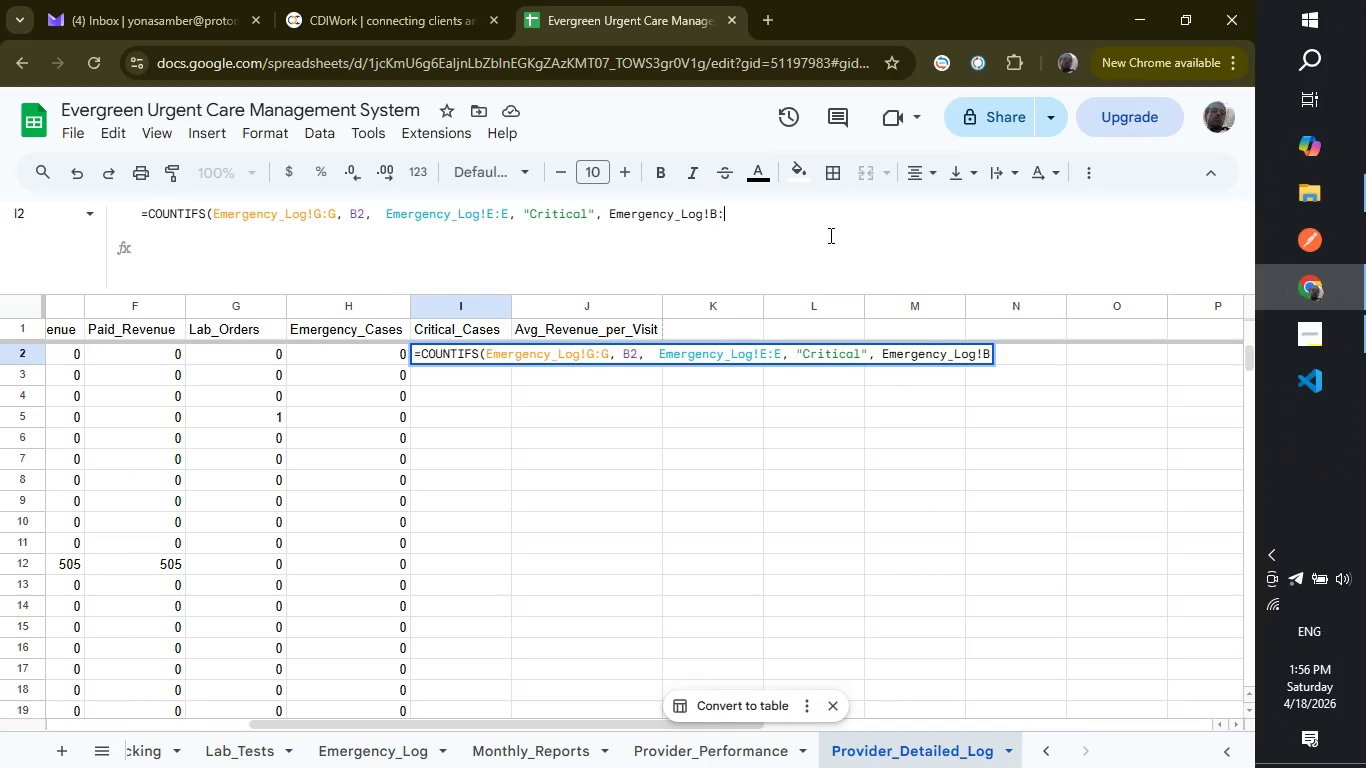 
key(Shift+ShiftLeft)
 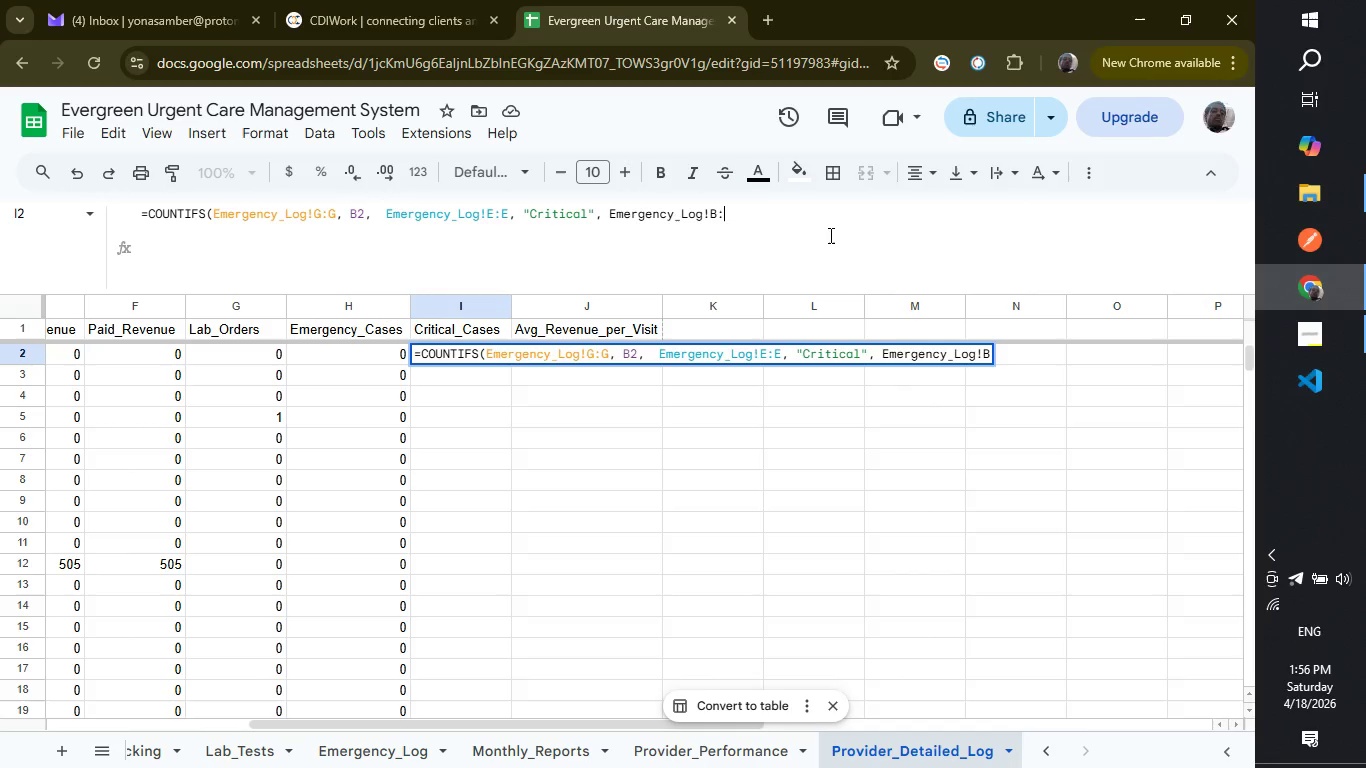 
key(Shift+Semicolon)
 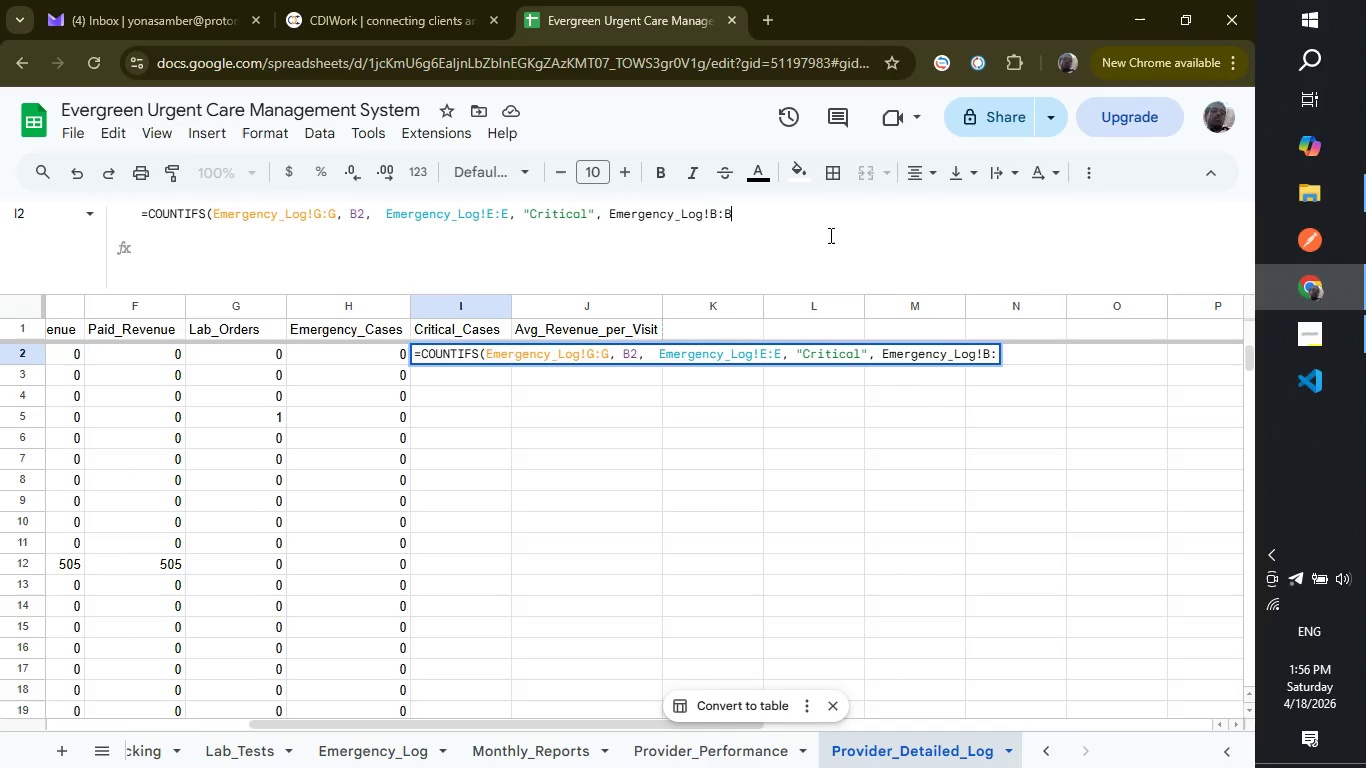 
key(Shift+ShiftRight)
 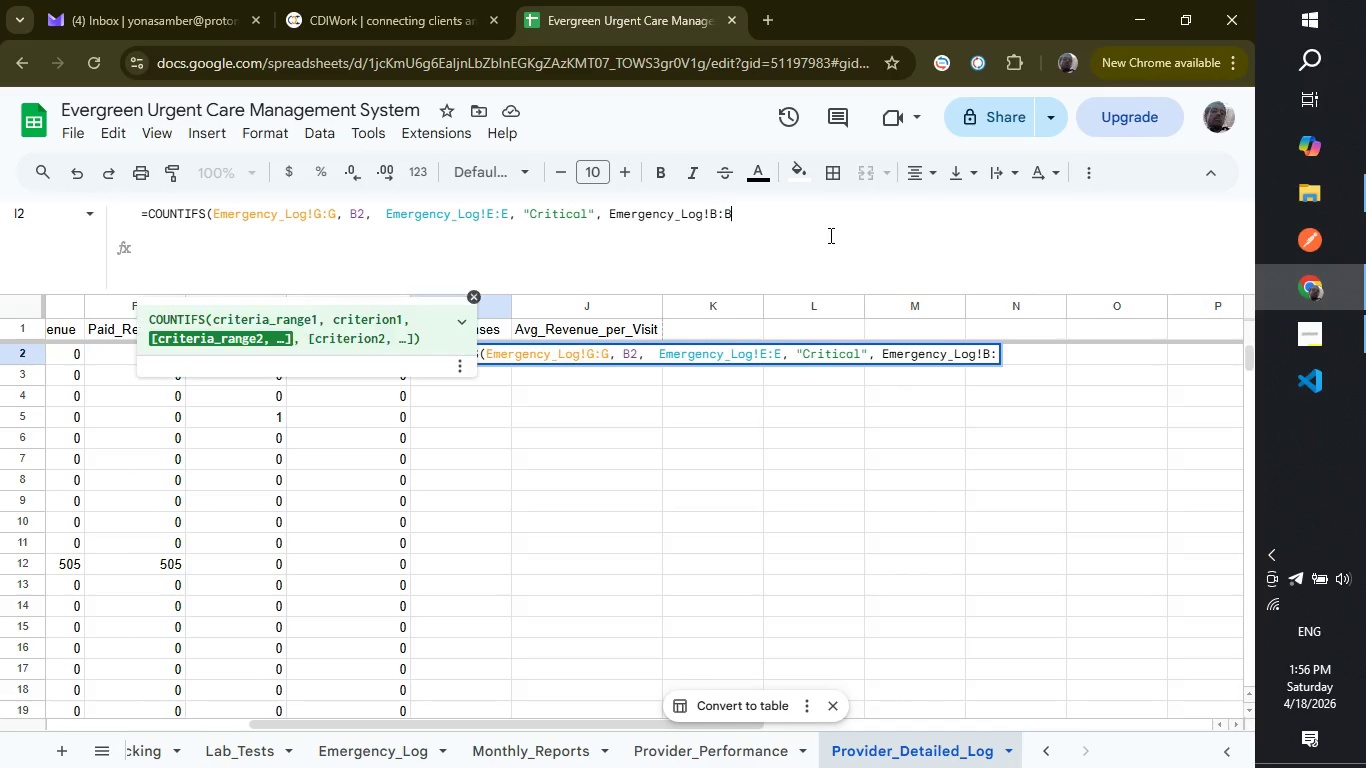 
key(Shift+B)
 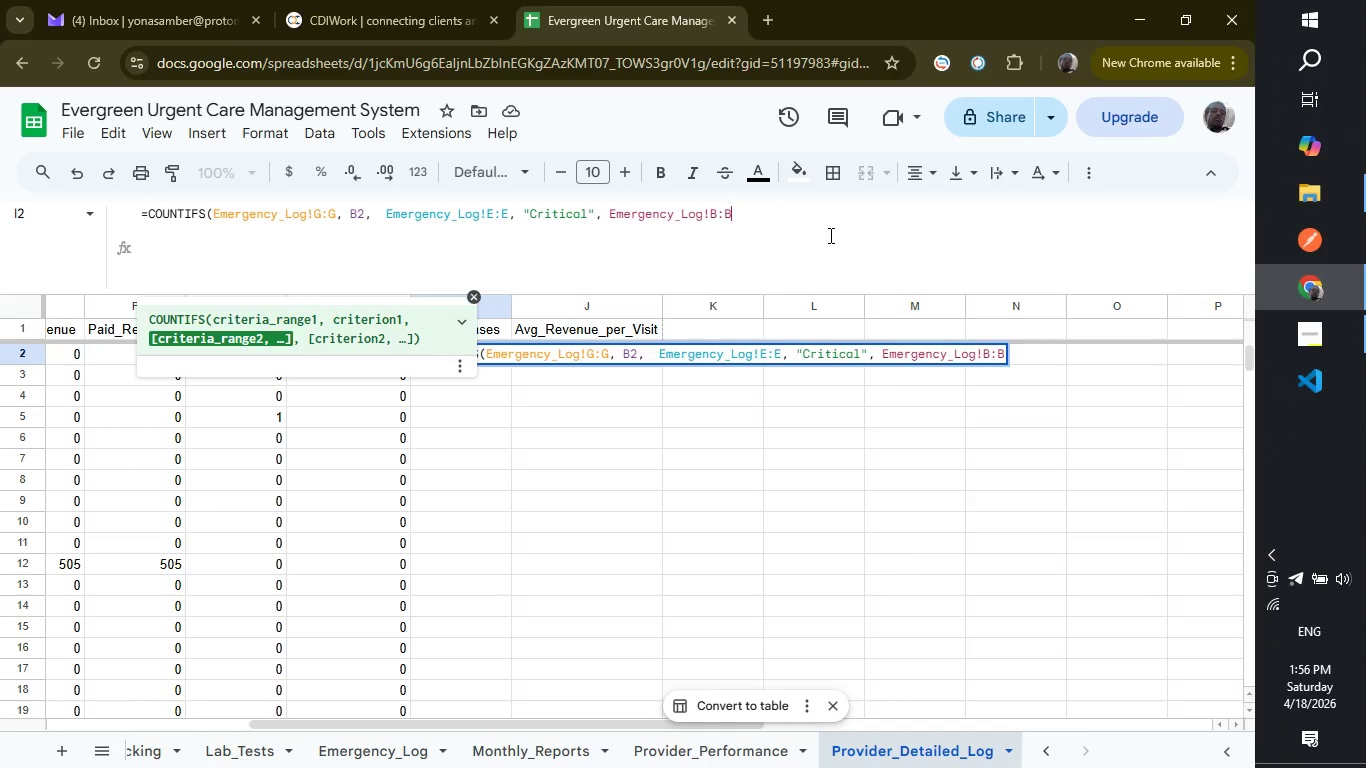 
key(Comma)
 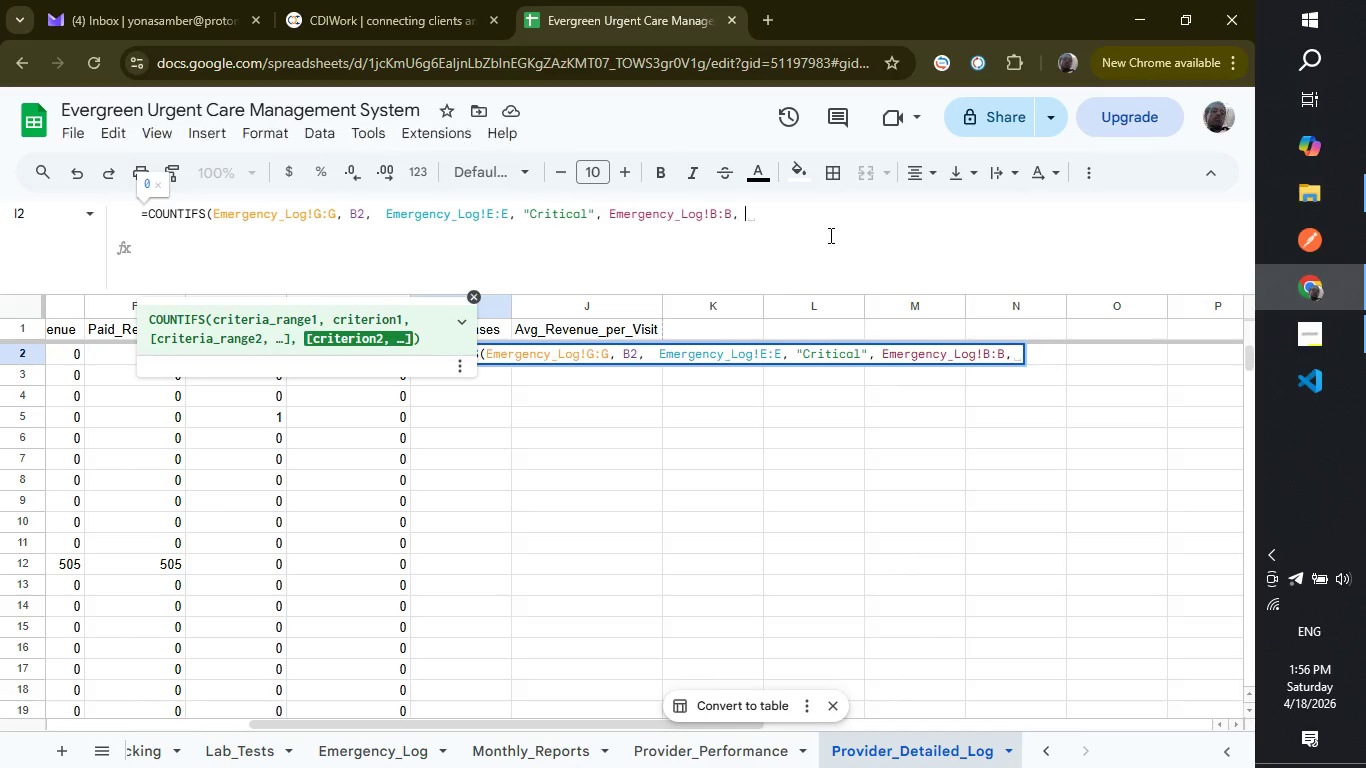 
key(Space)
 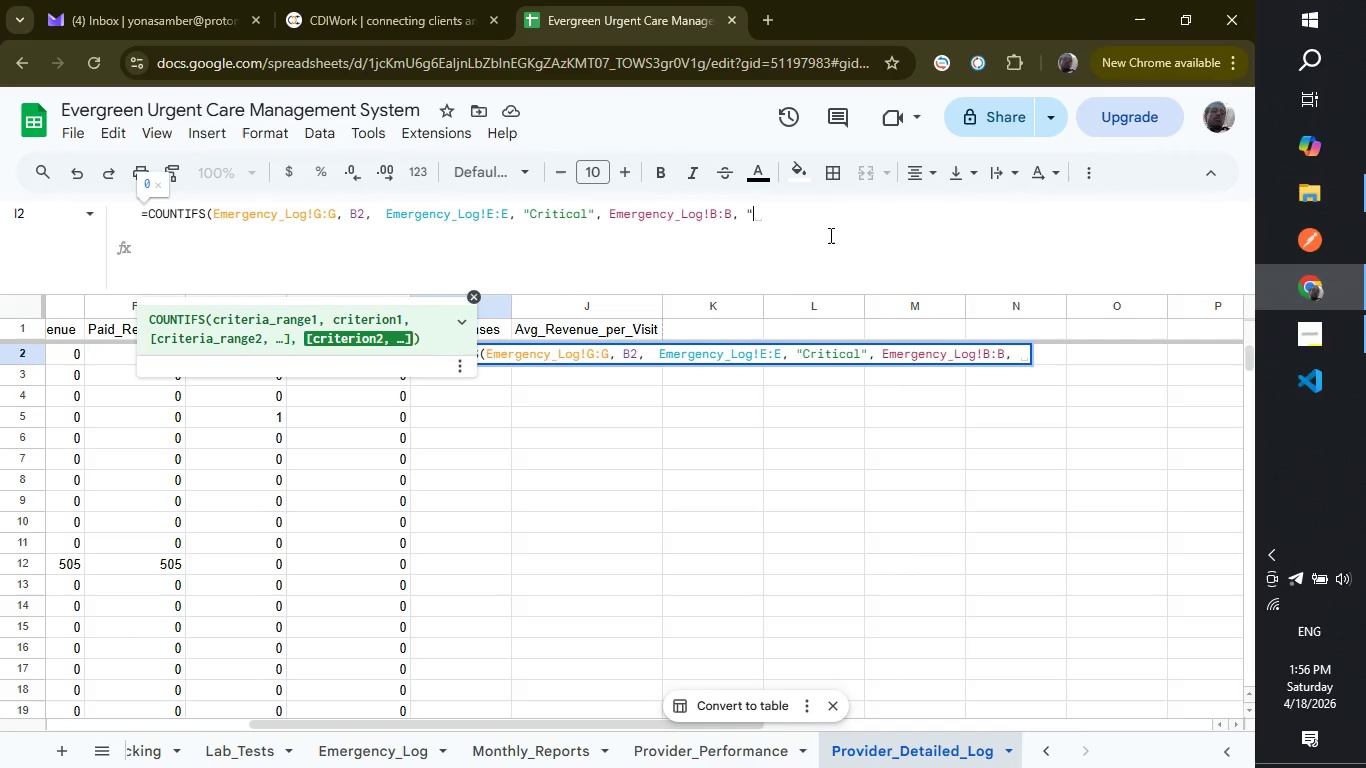 
key(Shift+ShiftLeft)
 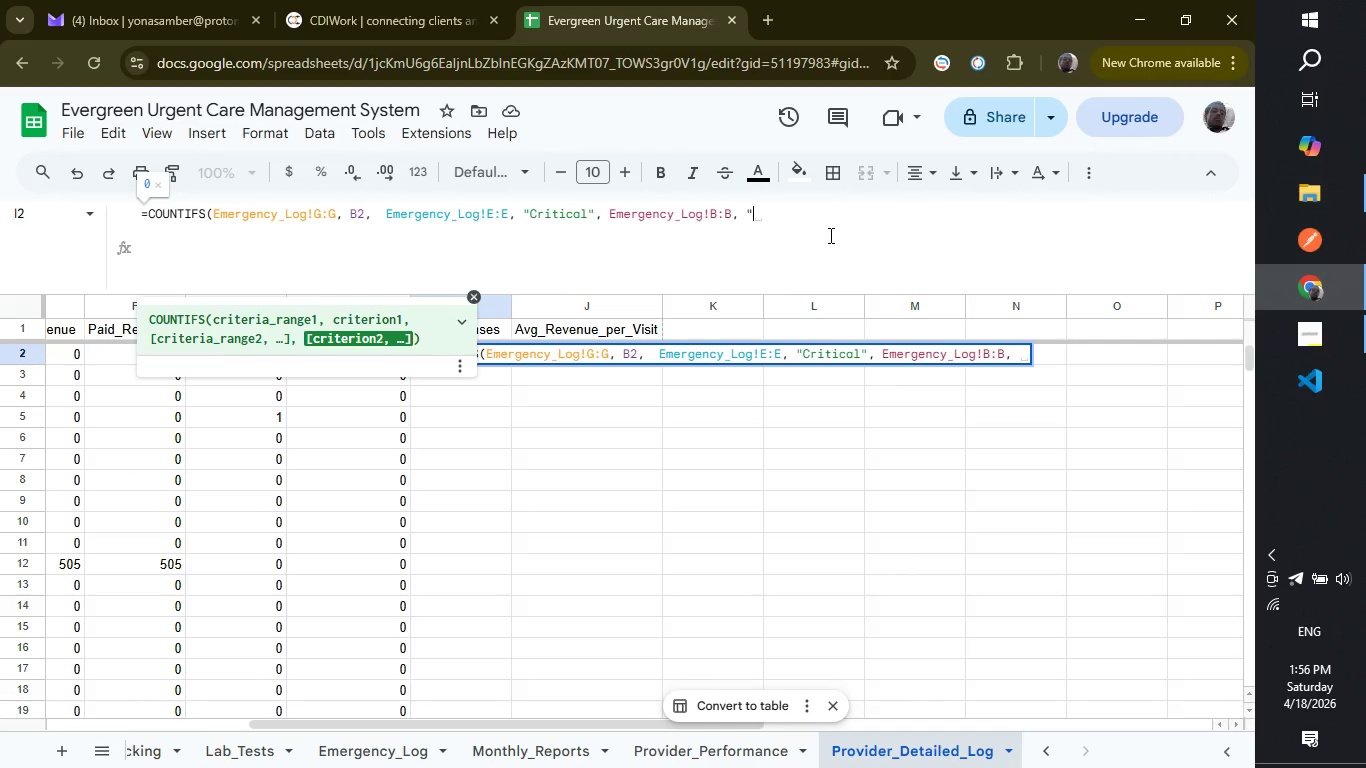 
key(Shift+Quote)
 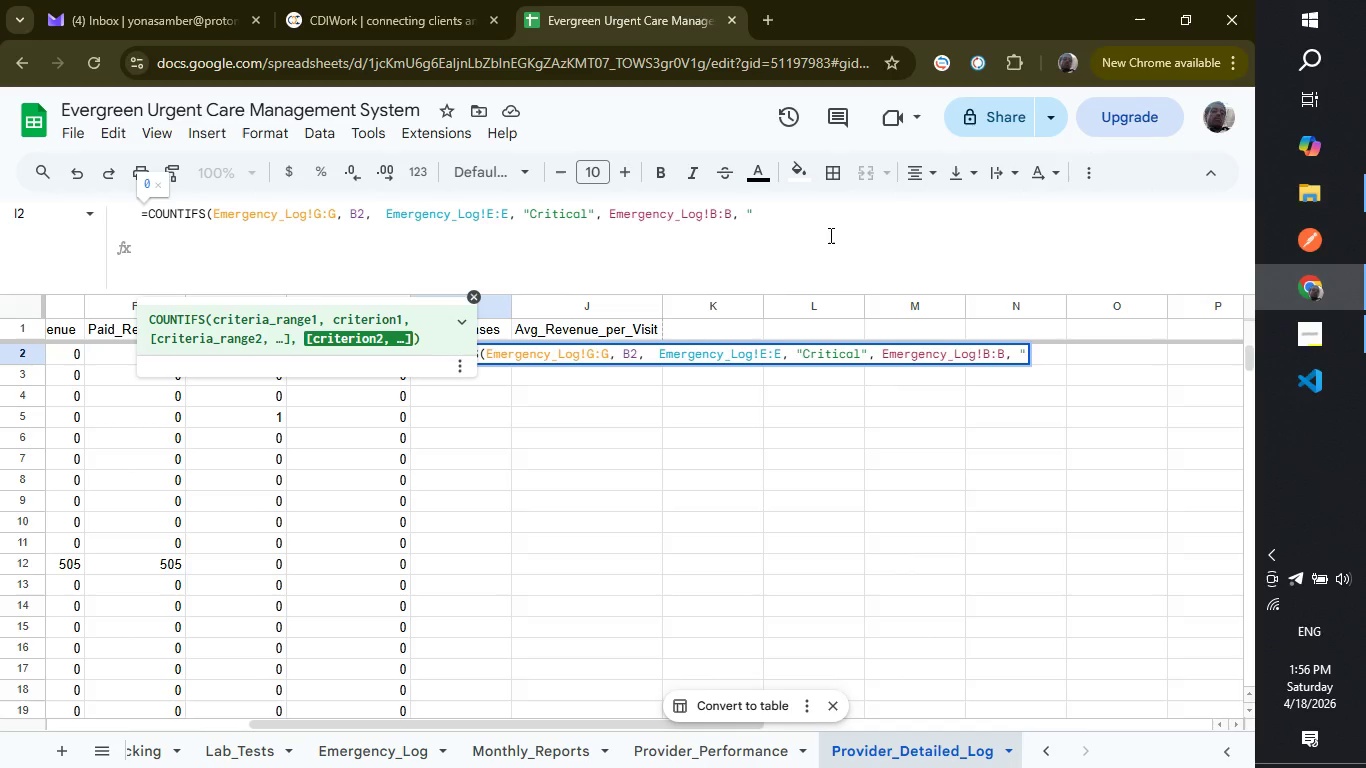 
key(Shift+ShiftLeft)
 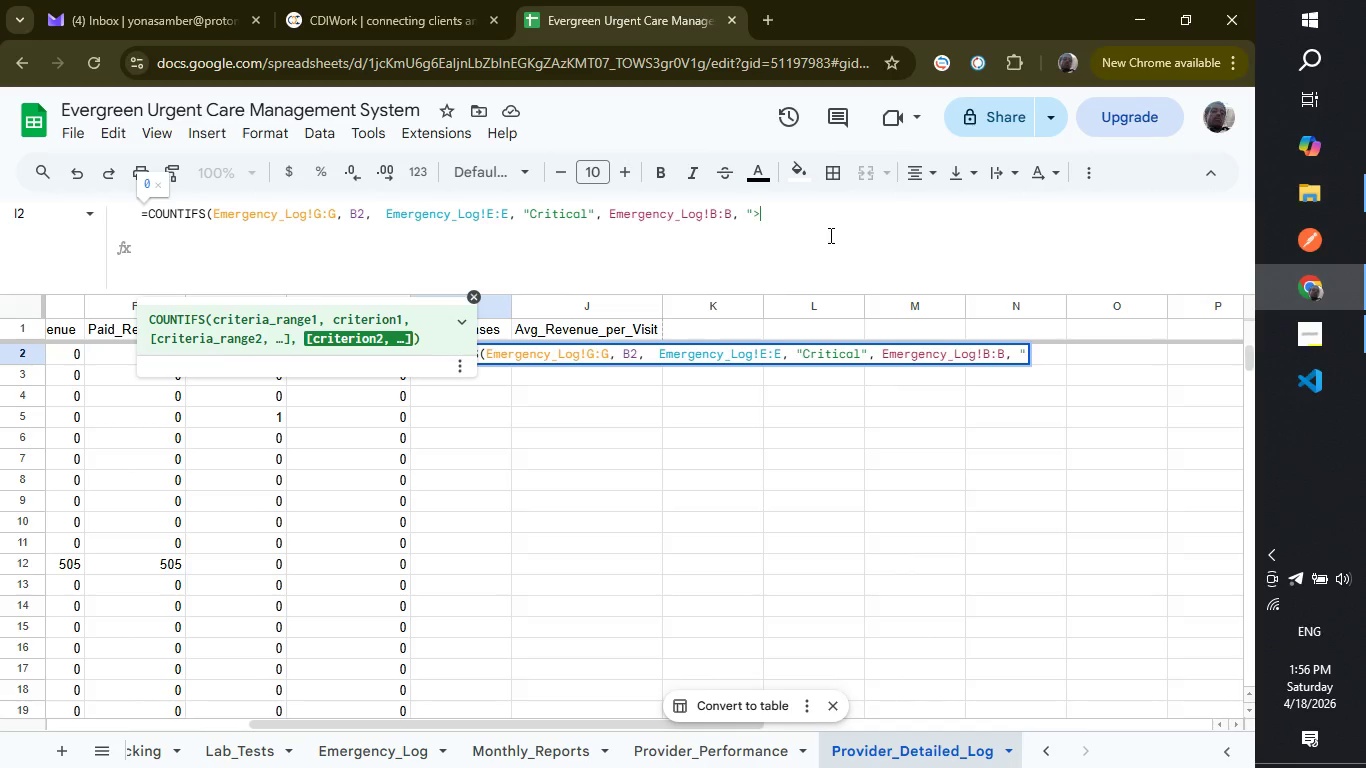 
key(Shift+Period)
 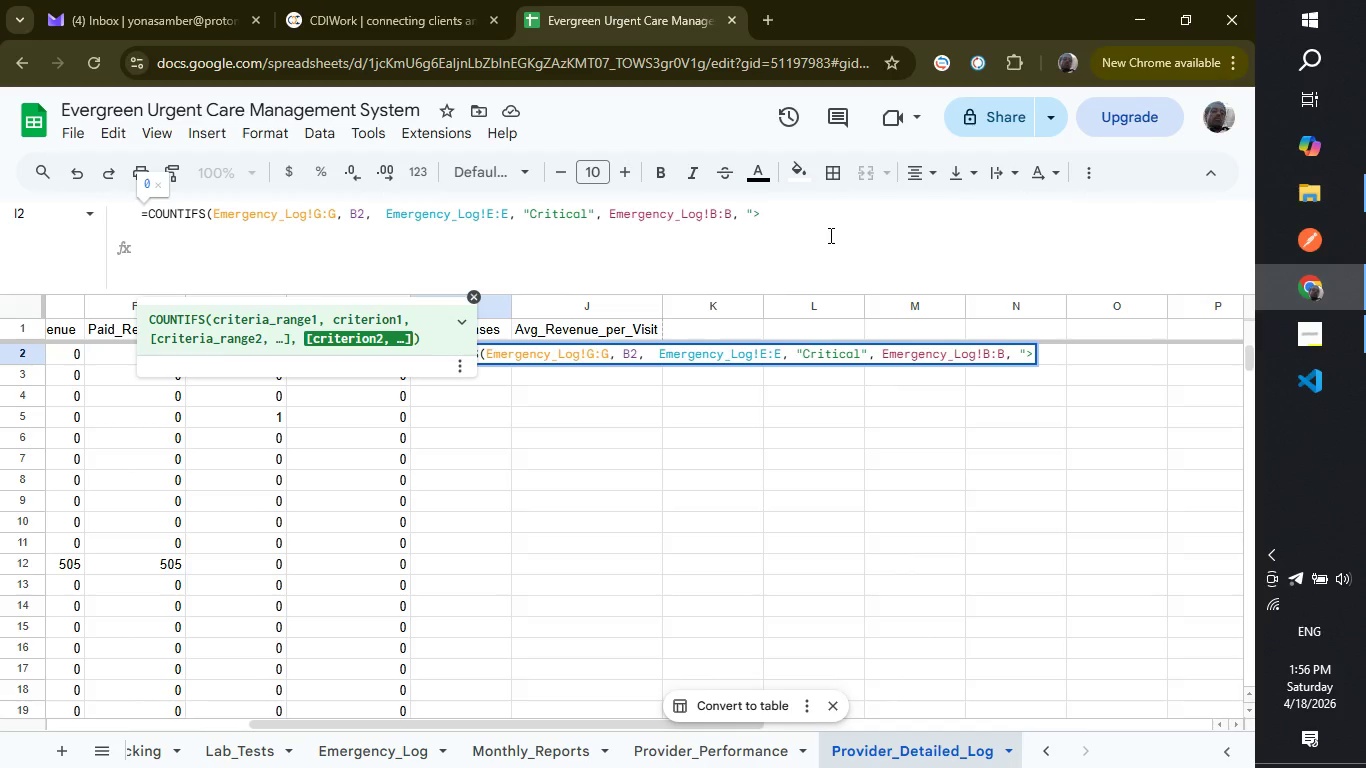 
key(Equal)
 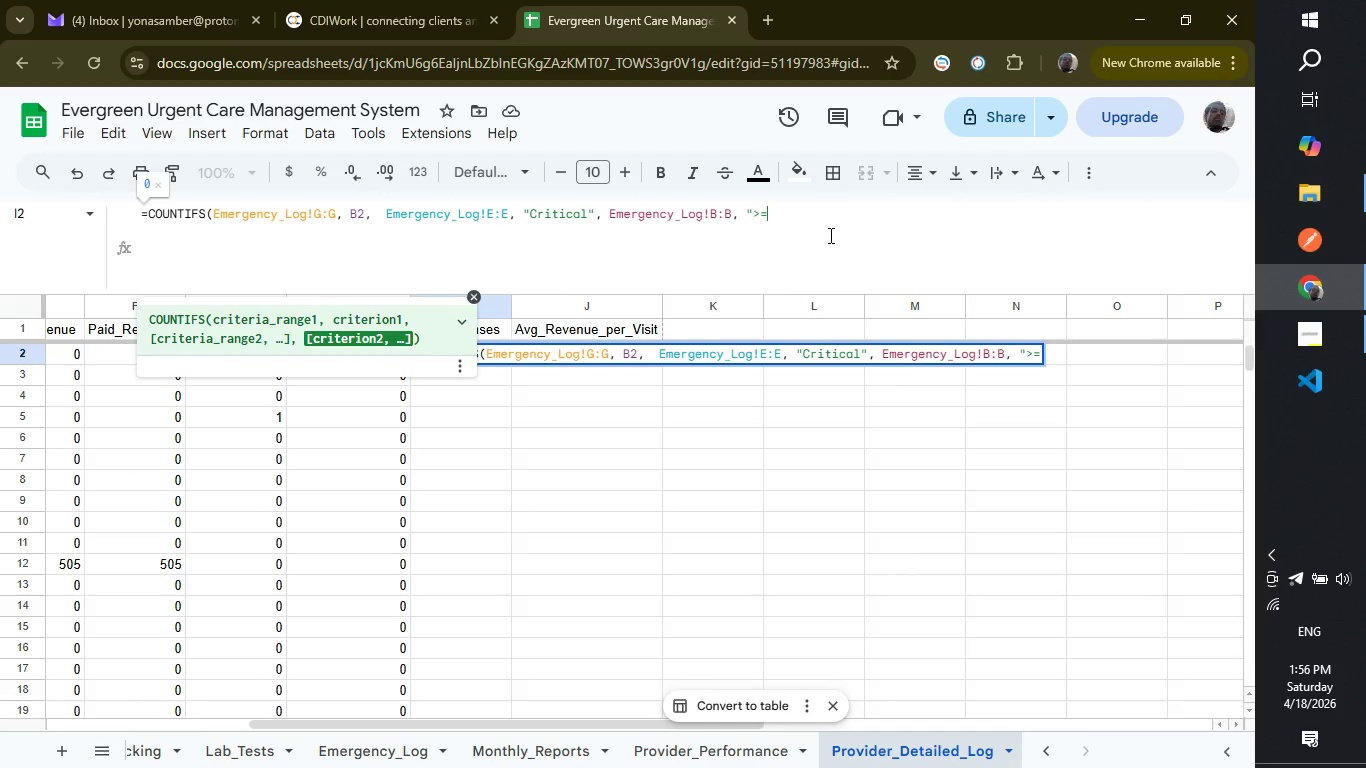 